 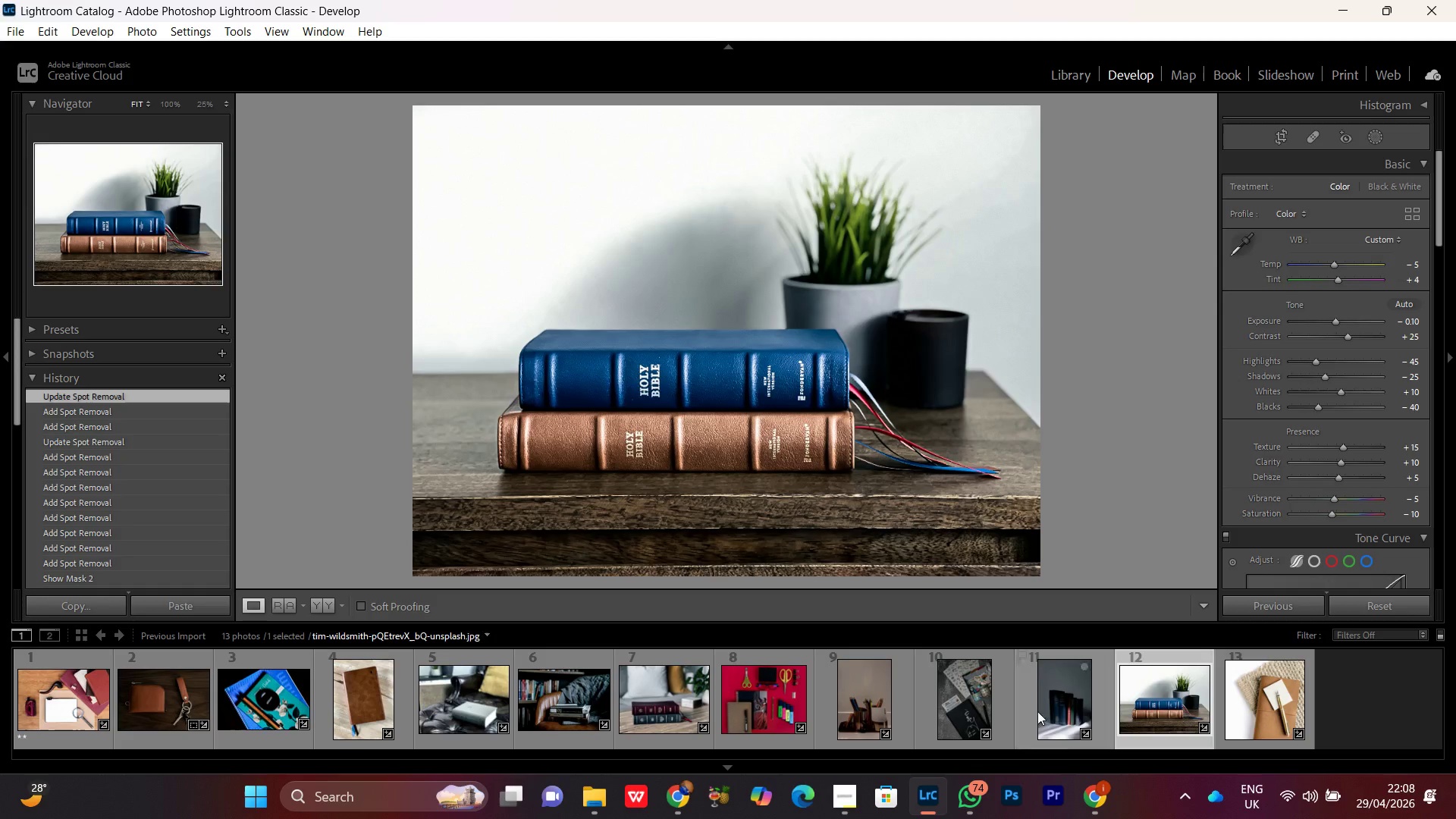 
double_click([854, 713])
 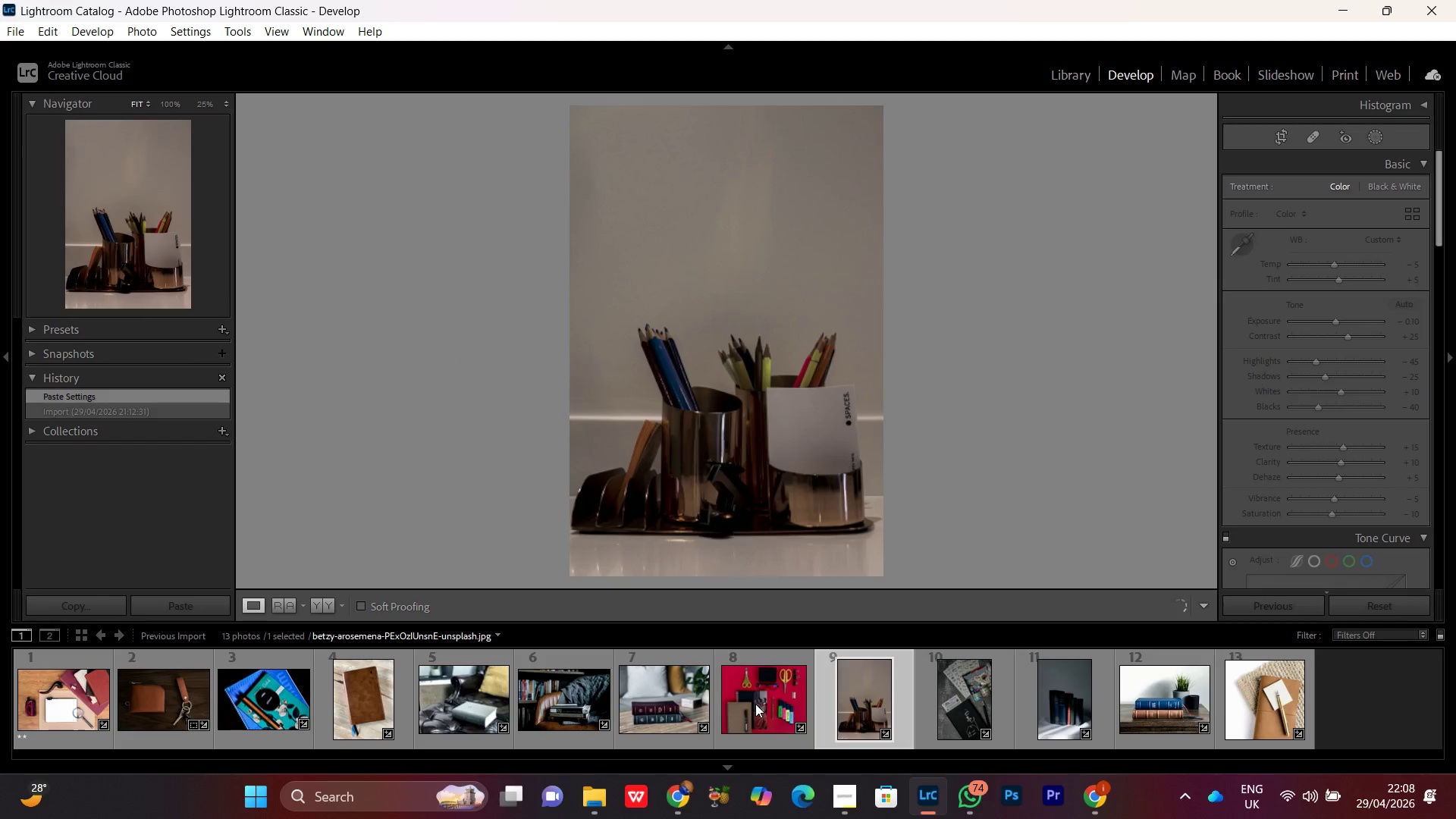 
double_click([755, 704])
 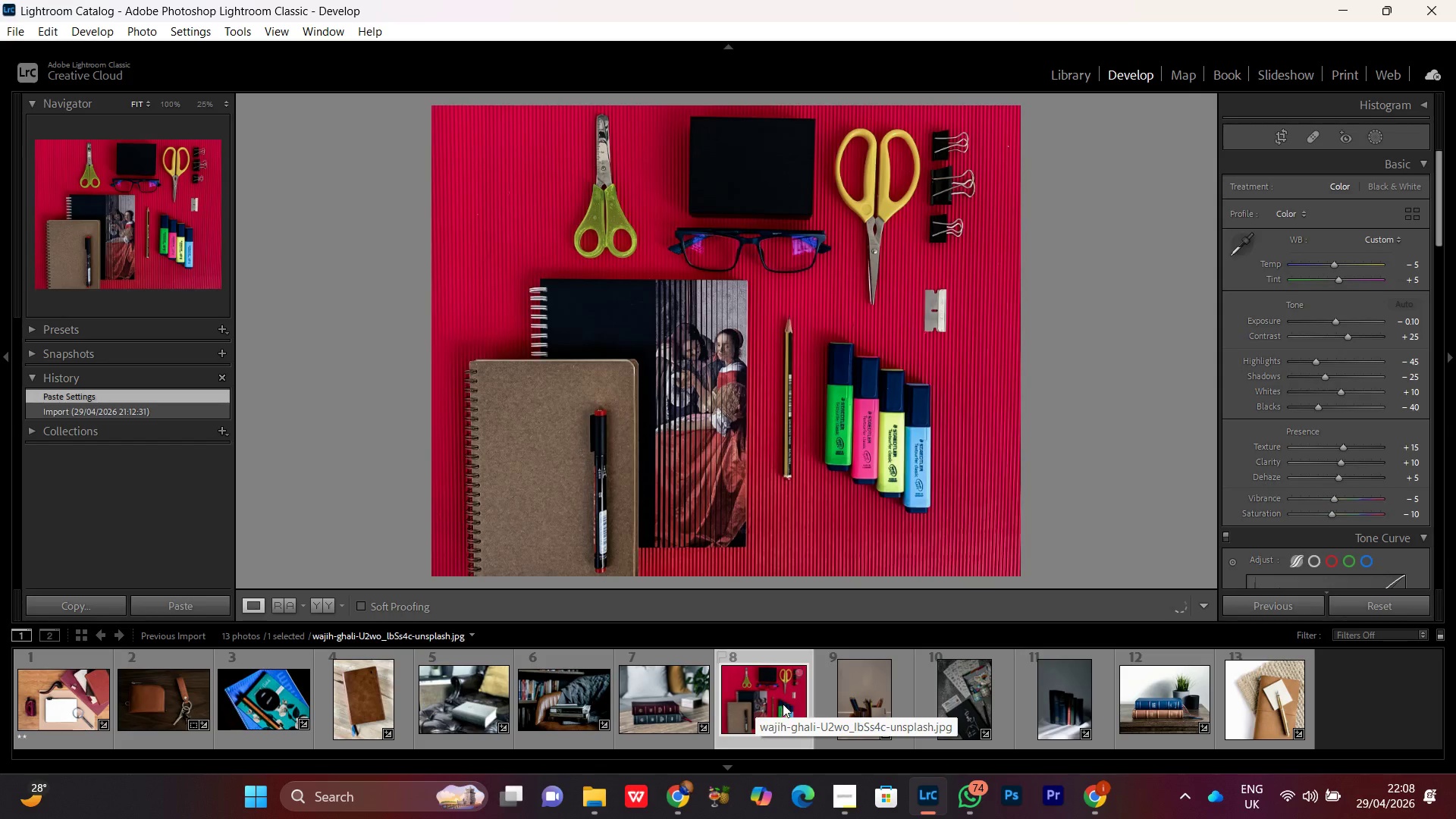 
left_click([816, 315])
 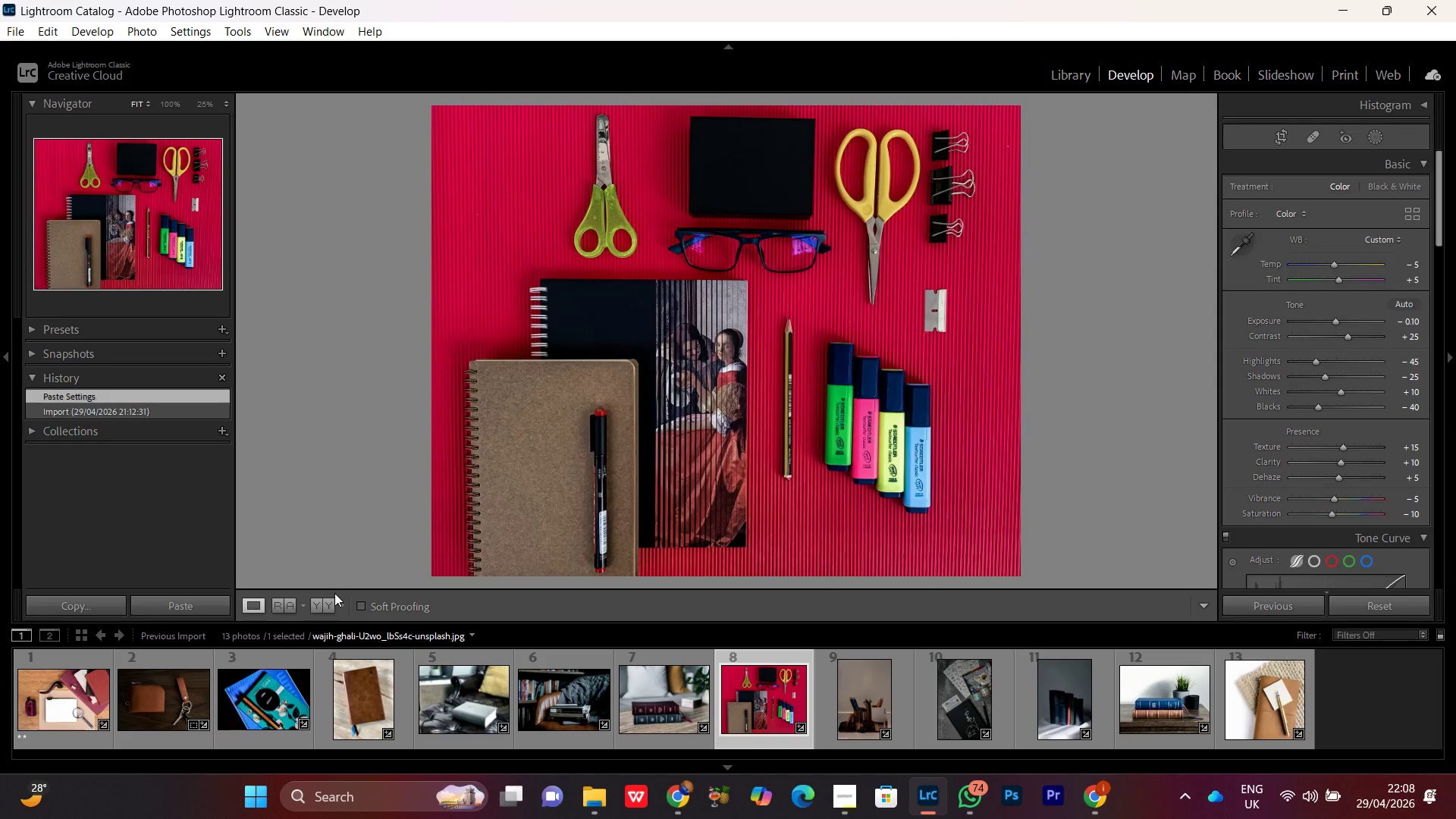 
left_click([316, 612])
 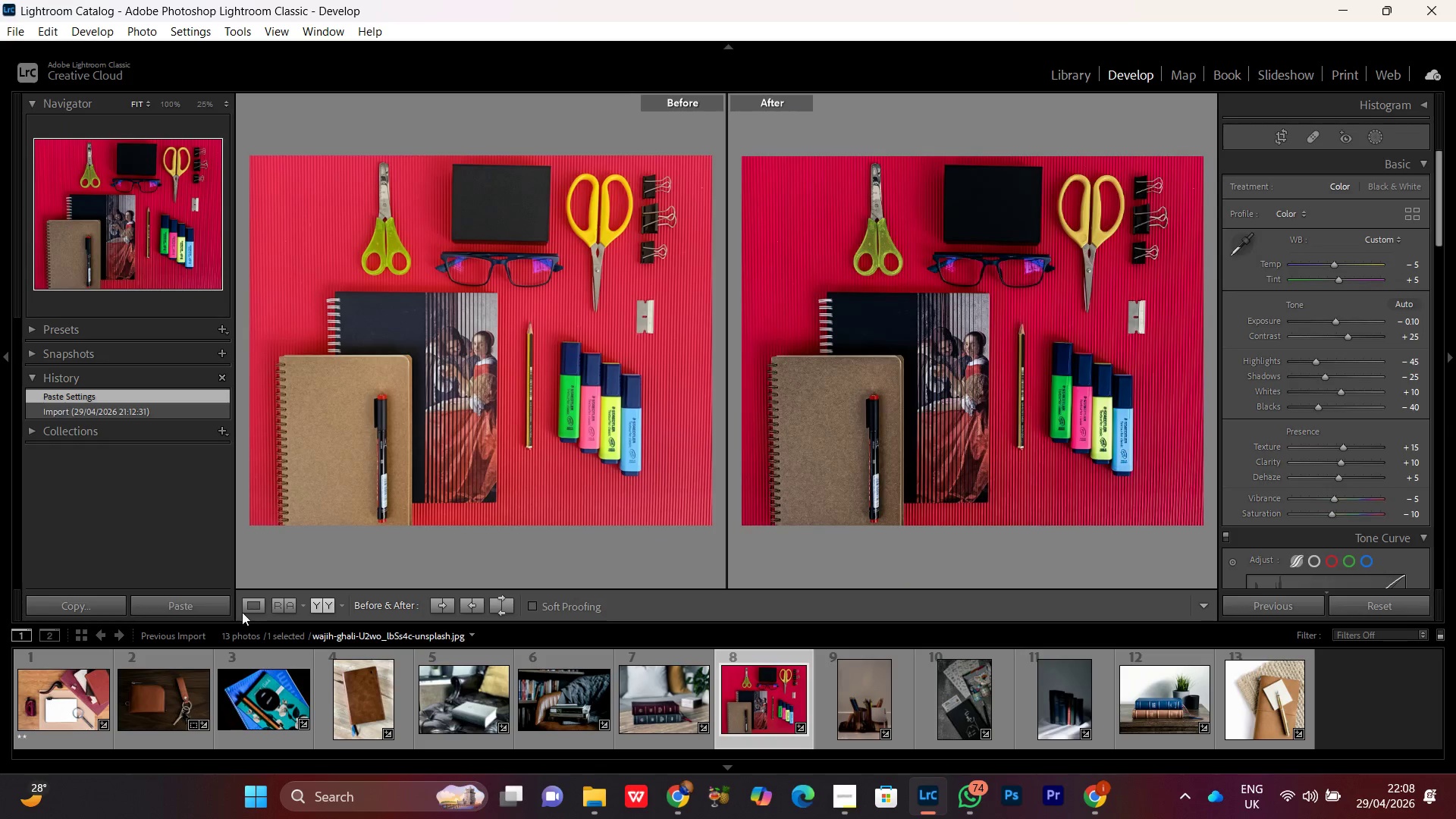 
left_click([256, 612])
 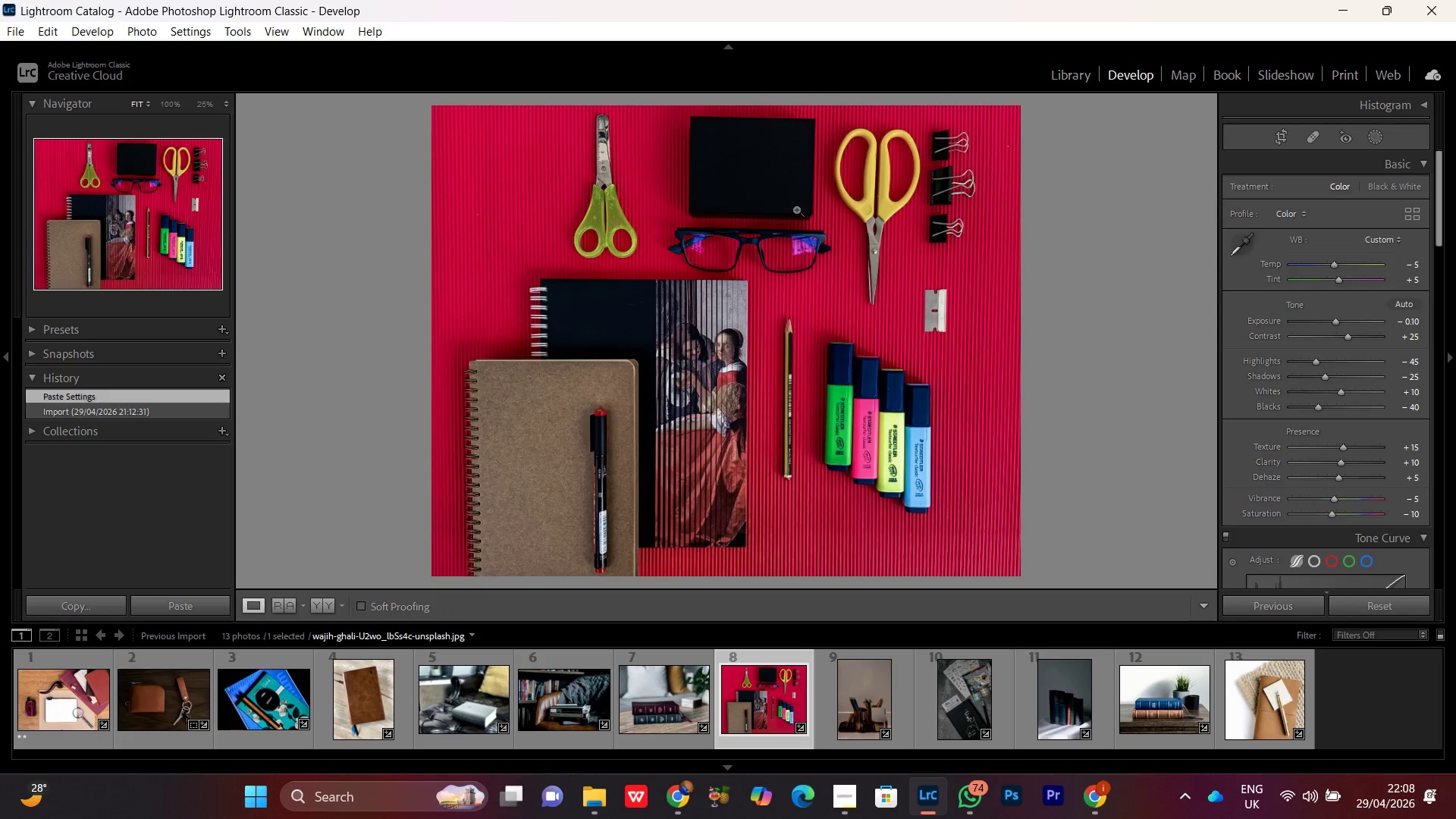 
left_click([796, 193])
 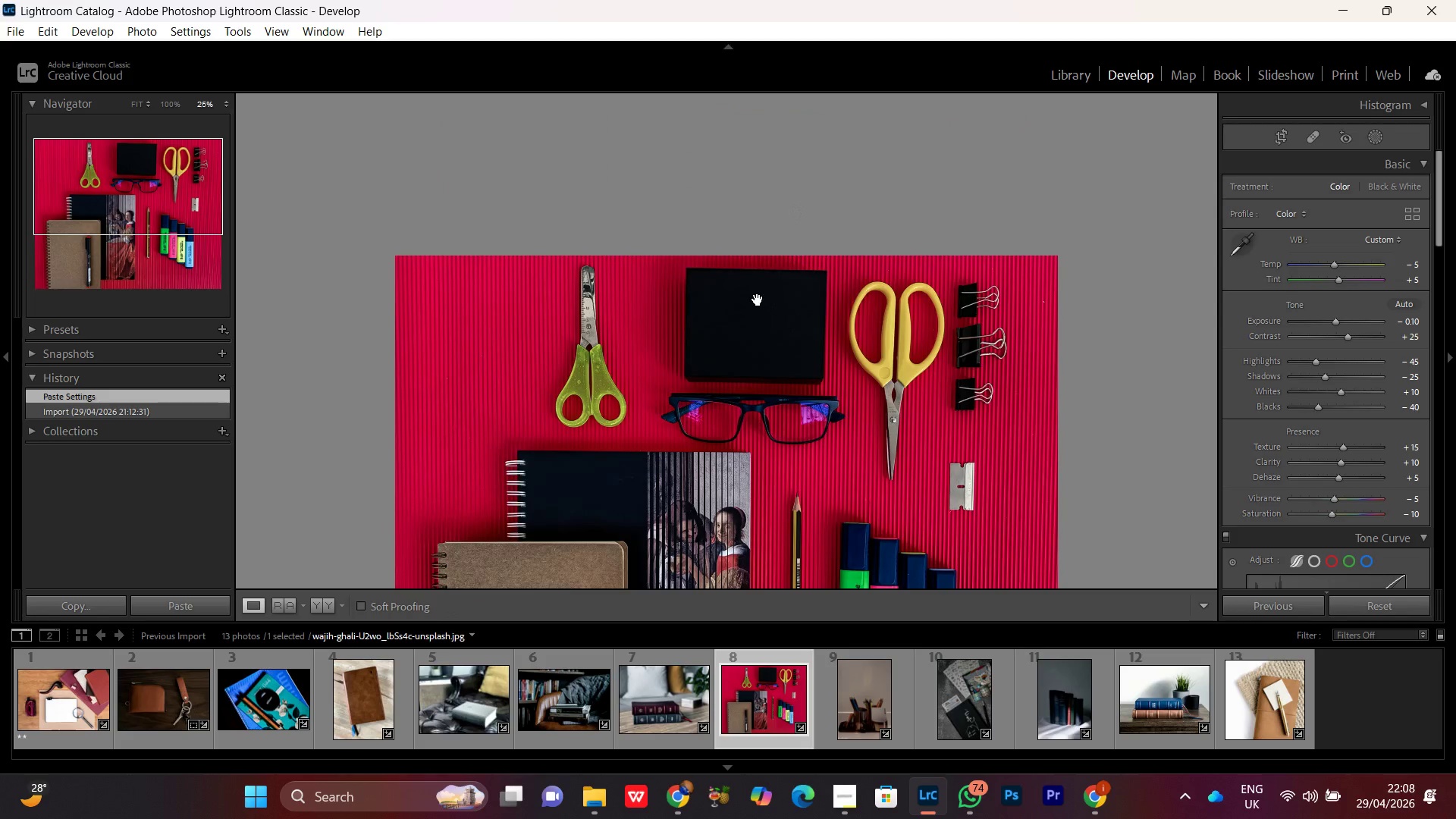 
left_click([758, 300])
 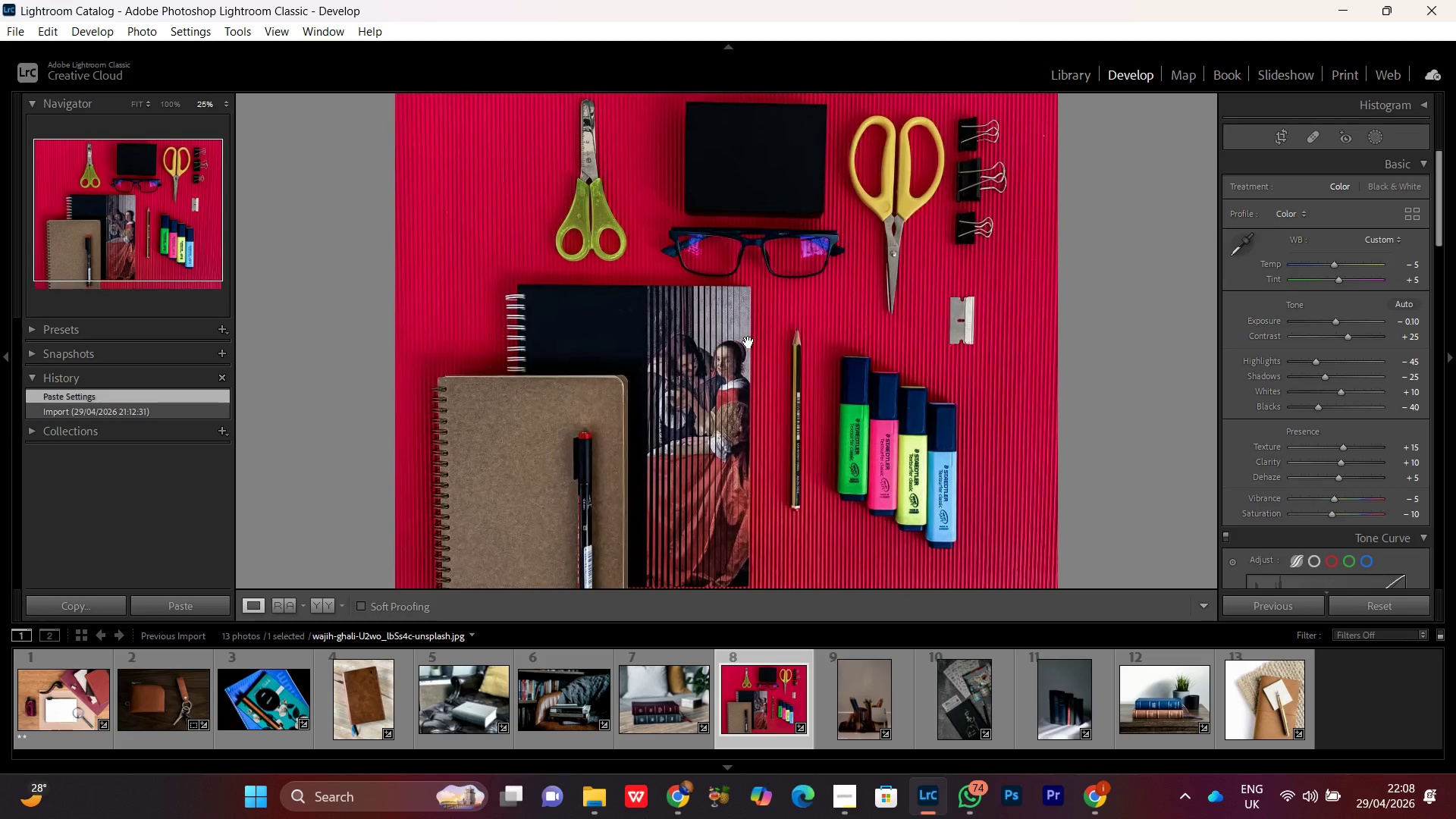 
double_click([748, 342])
 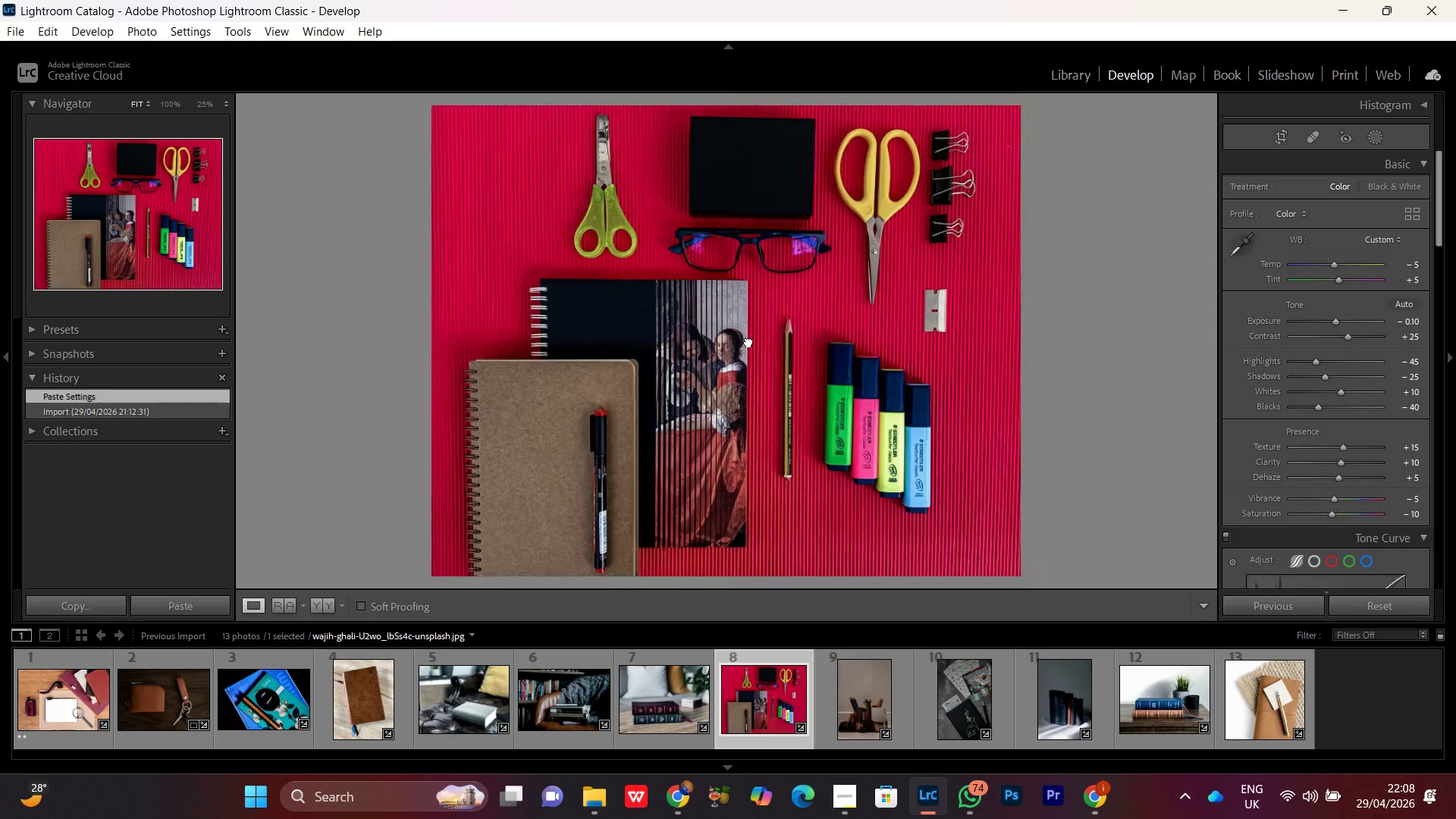 
triple_click([748, 341])
 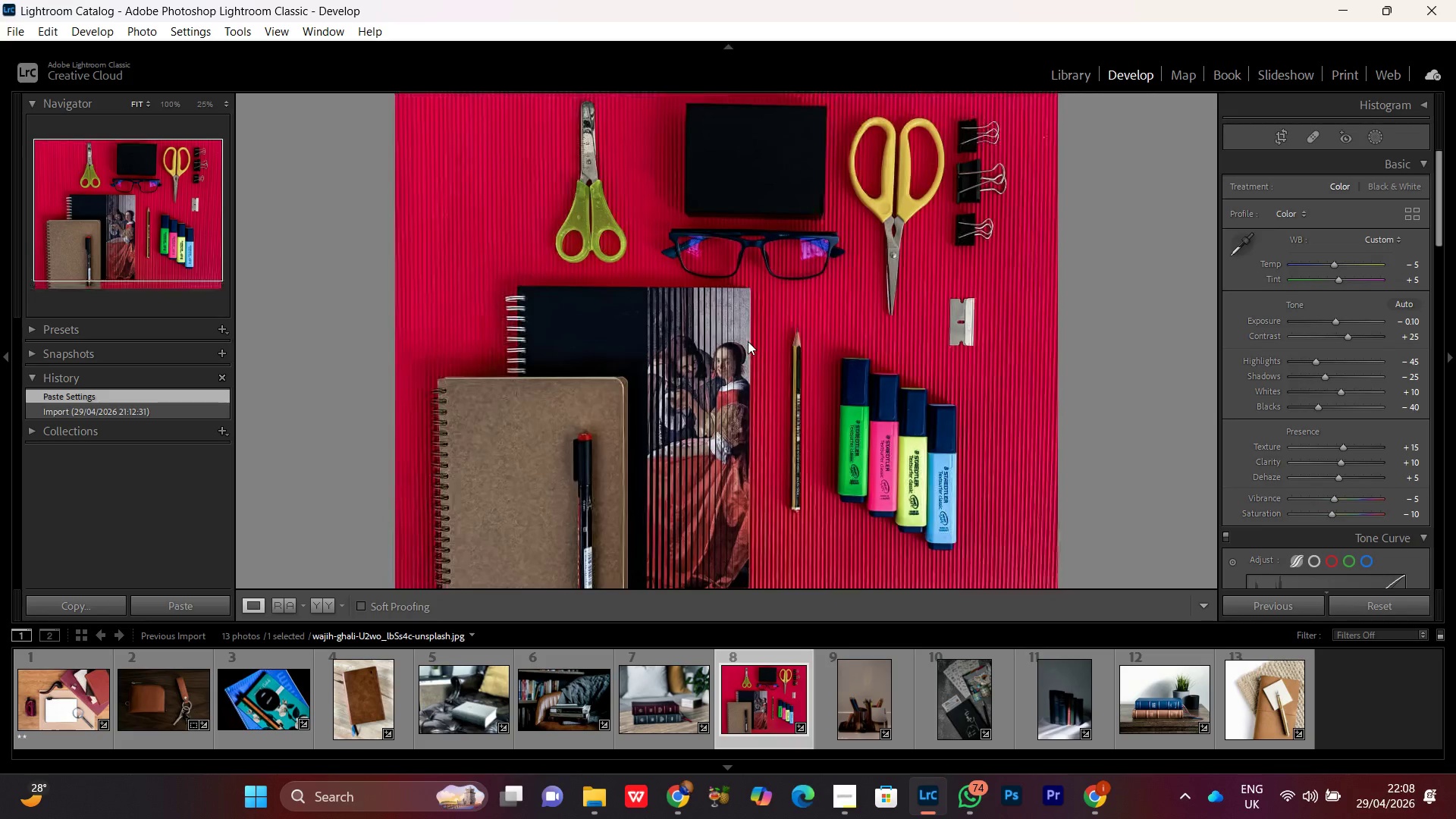 
triple_click([748, 341])
 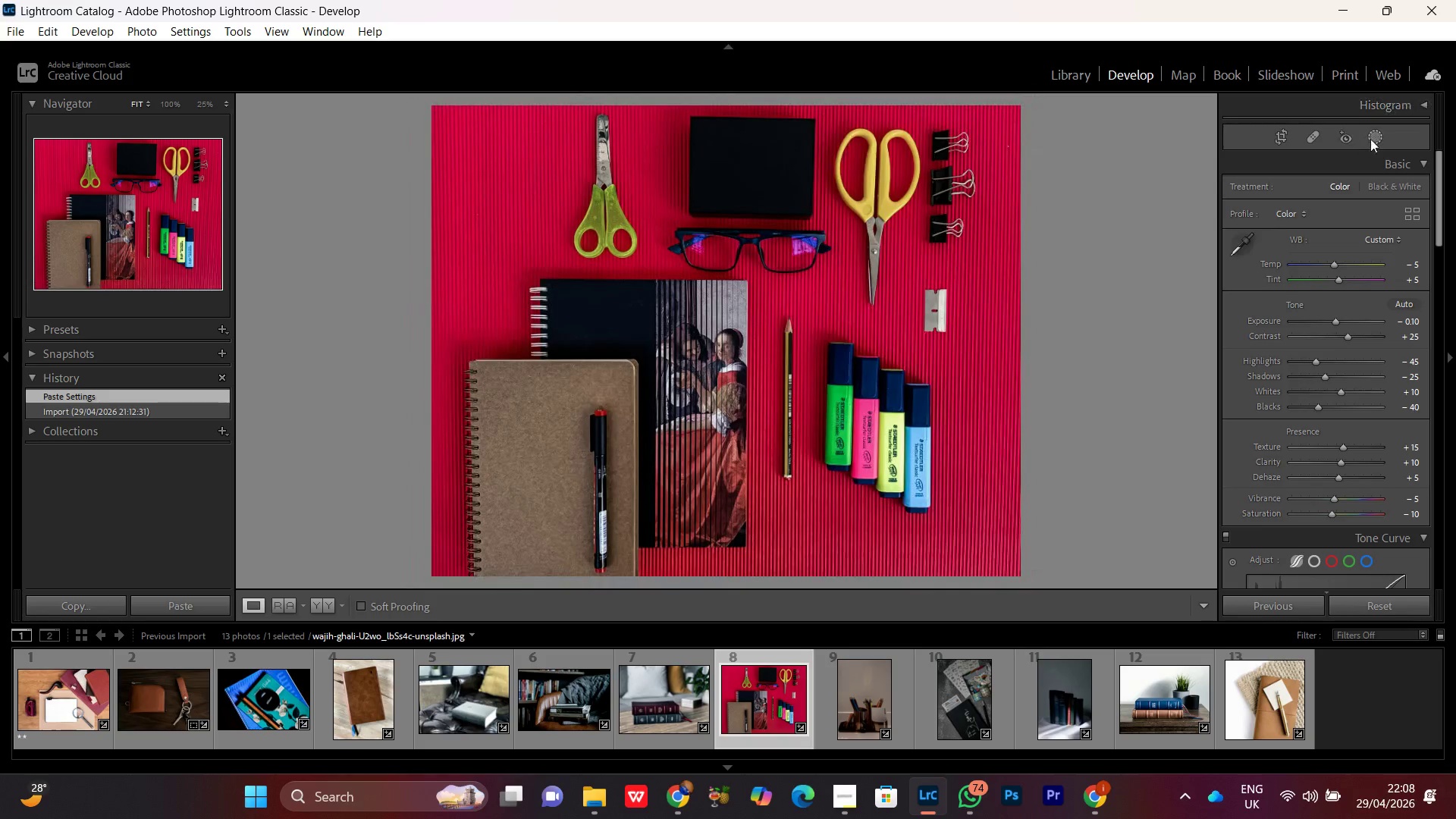 
left_click([1368, 135])
 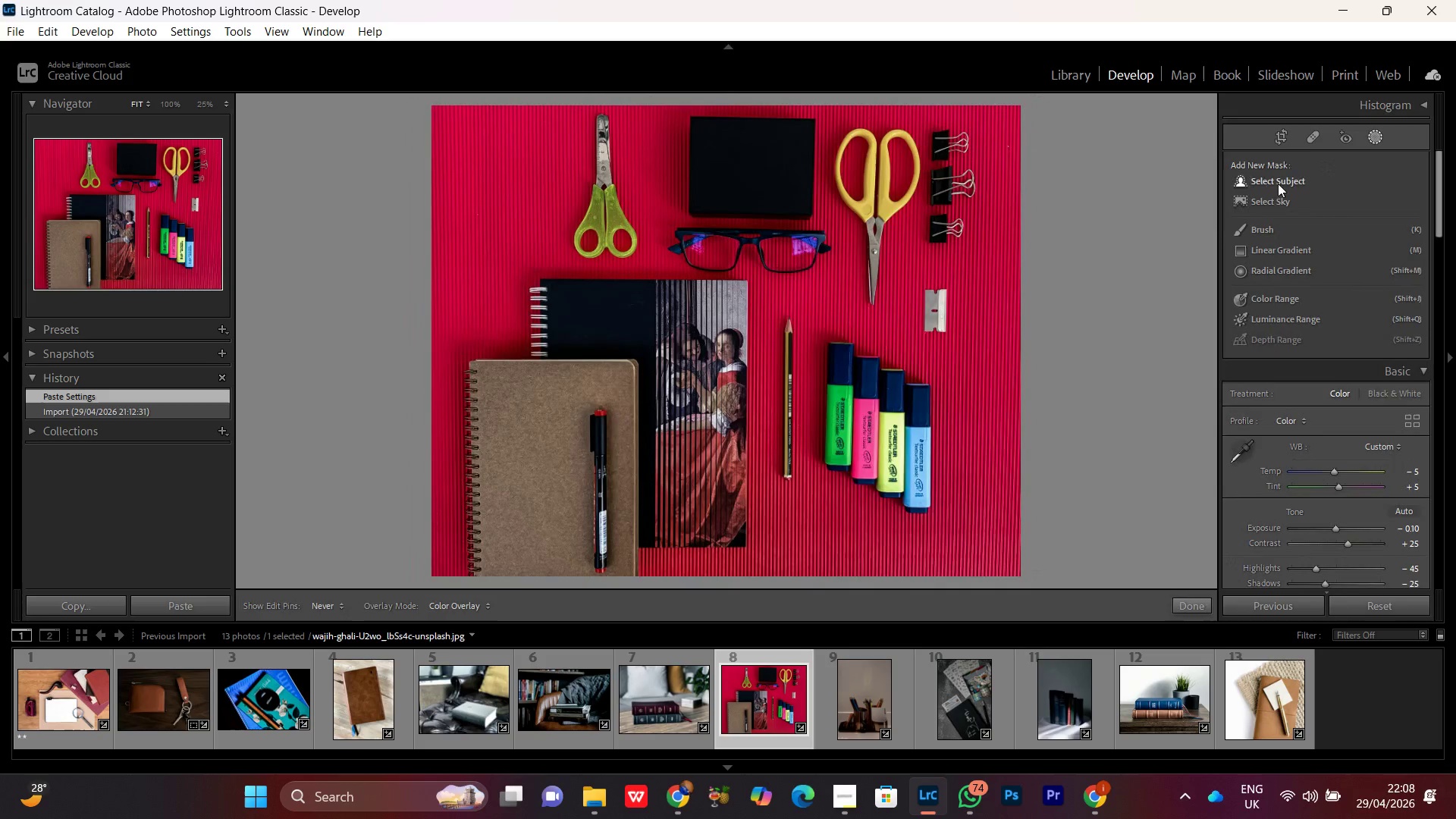 
left_click([1276, 180])
 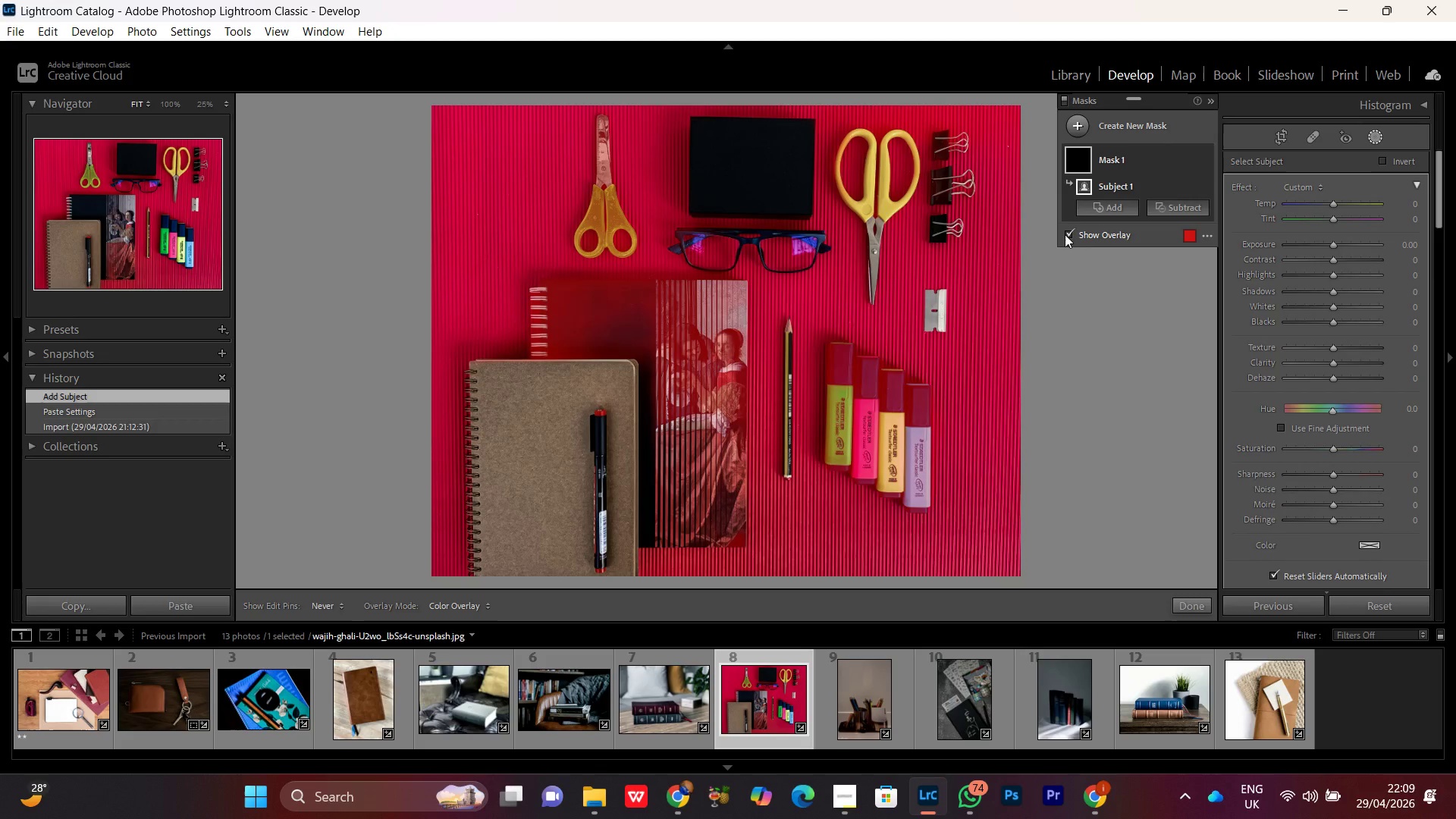 
wait(17.7)
 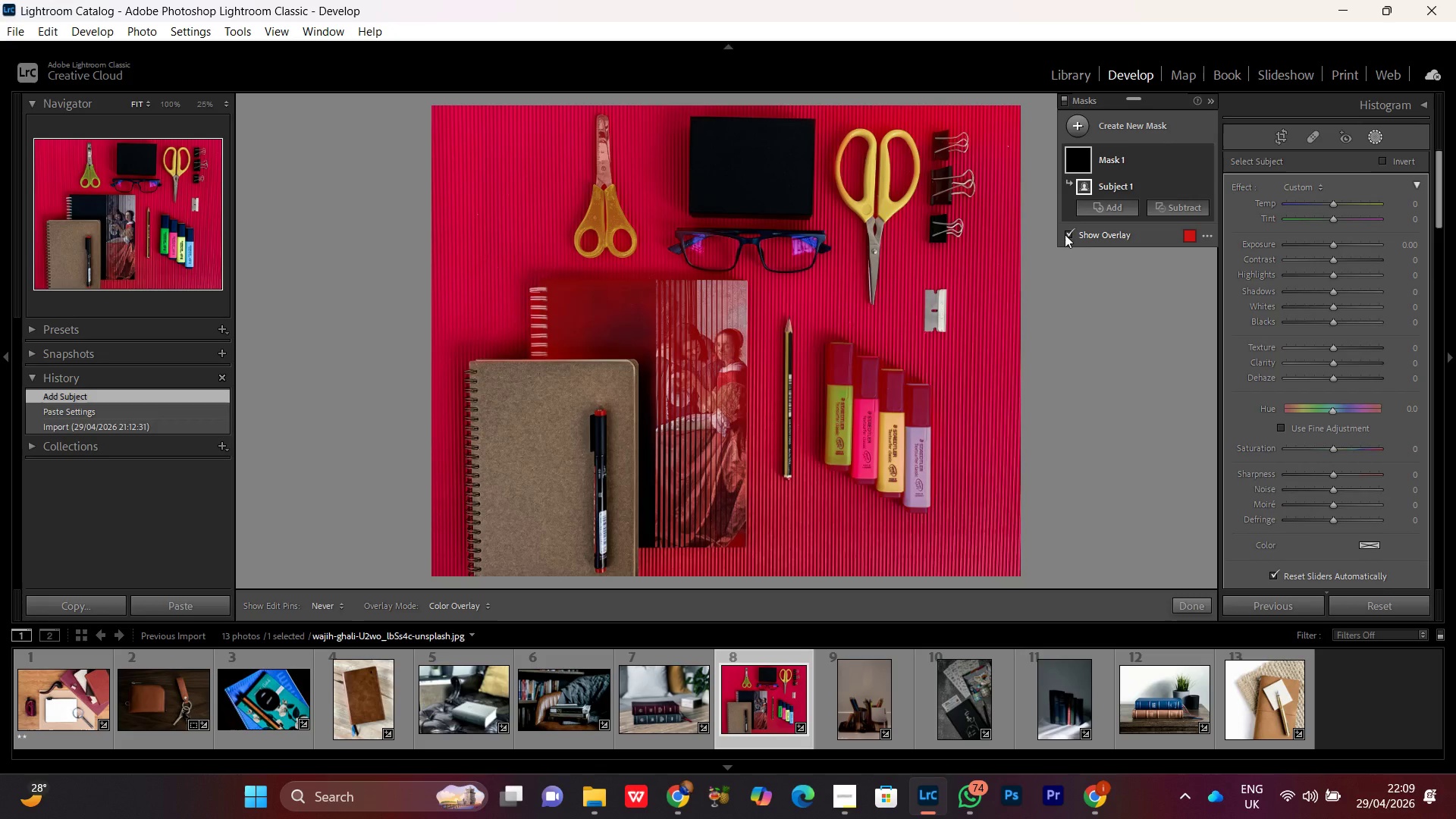 
left_click([1206, 158])
 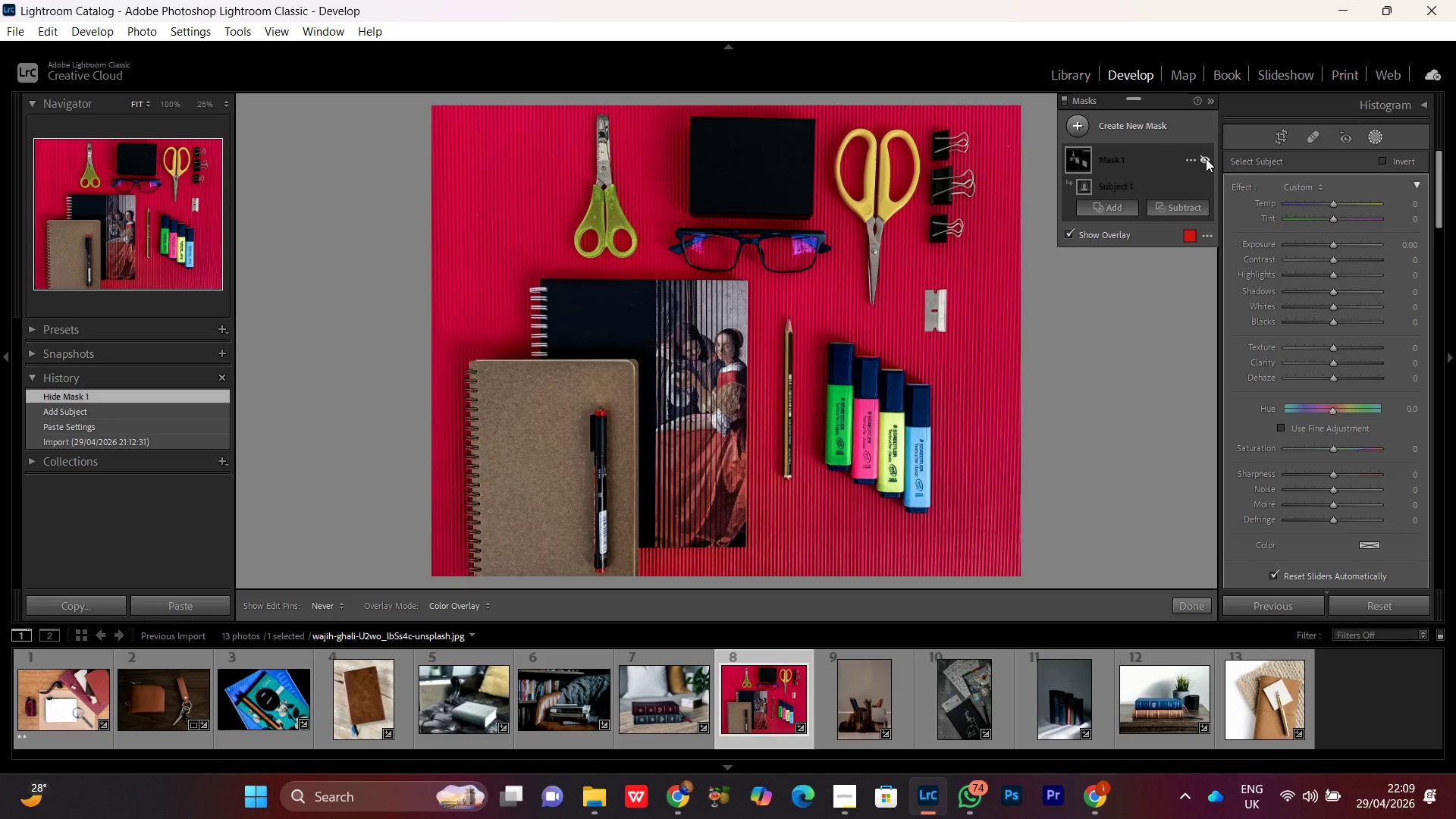 
left_click([1206, 158])
 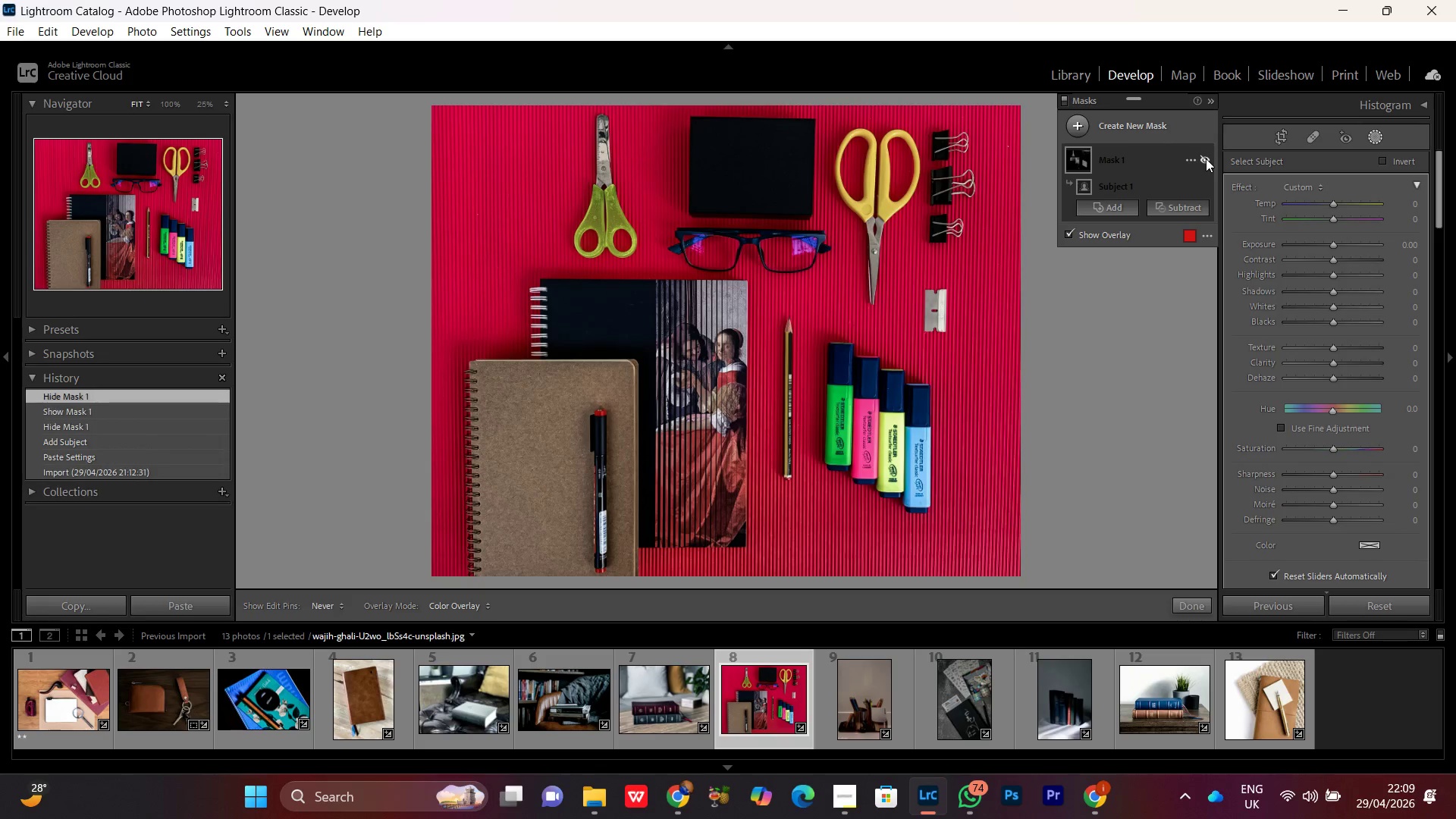 
double_click([1206, 158])
 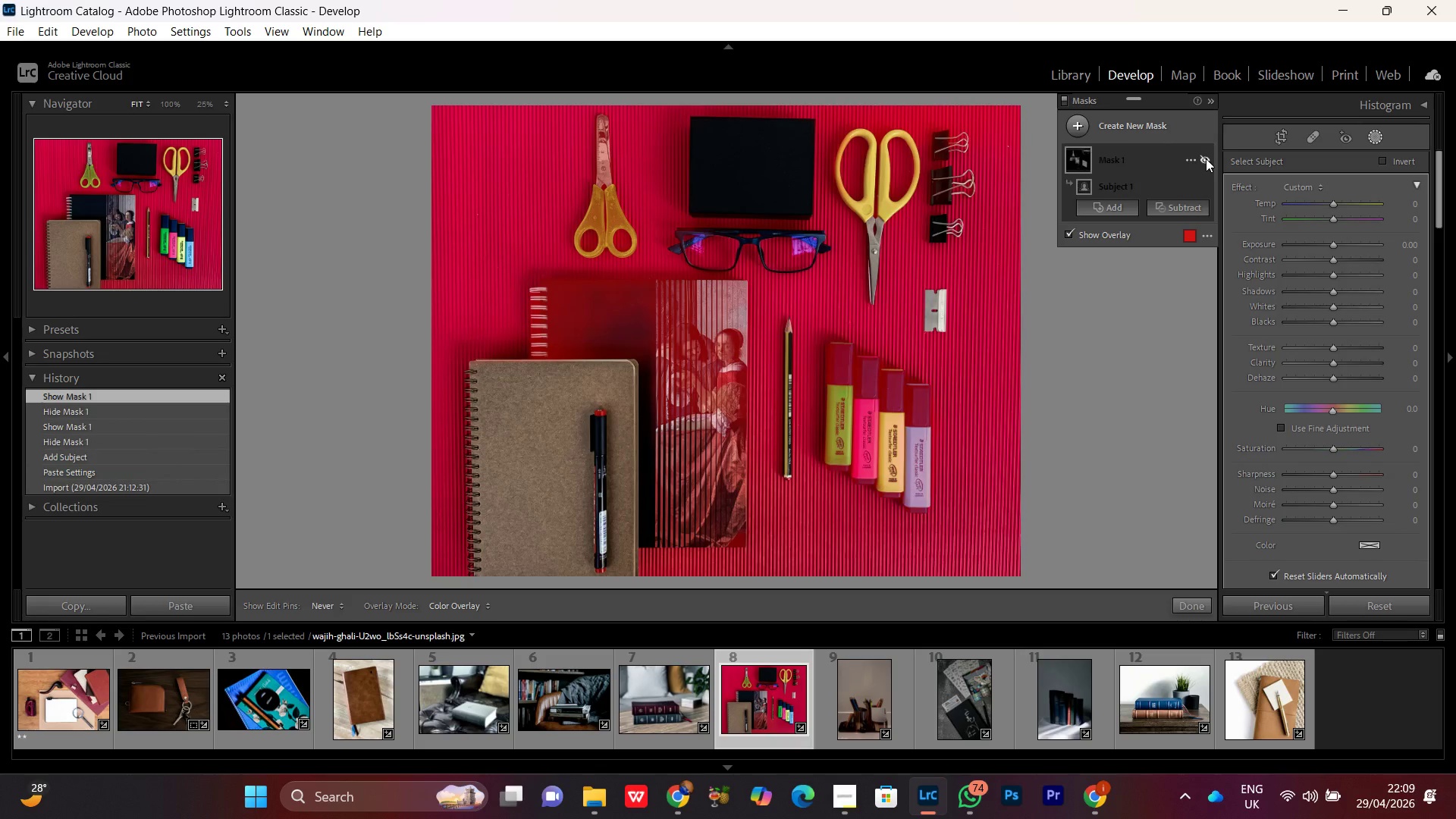 
triple_click([1206, 158])
 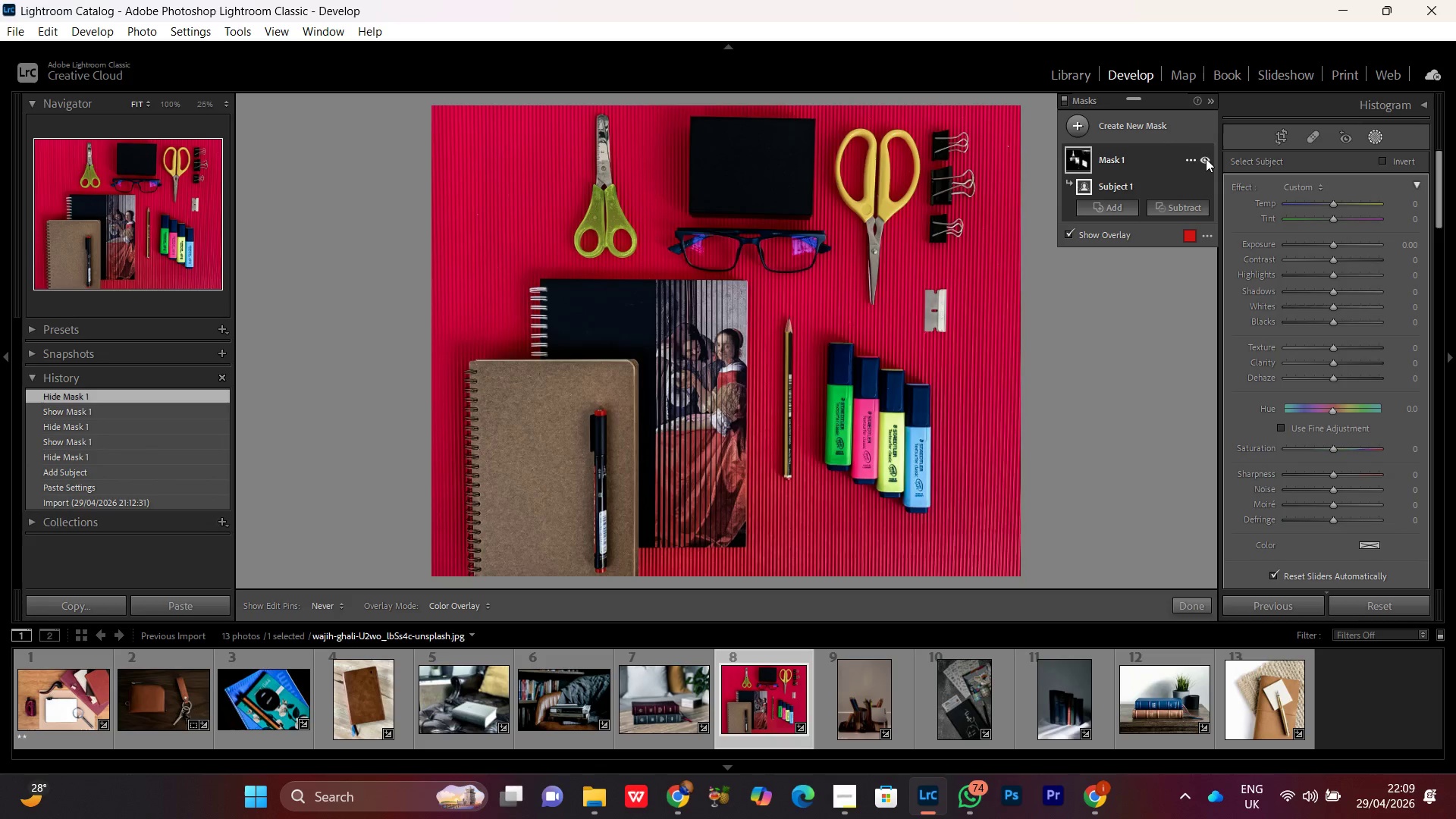 
triple_click([1206, 158])
 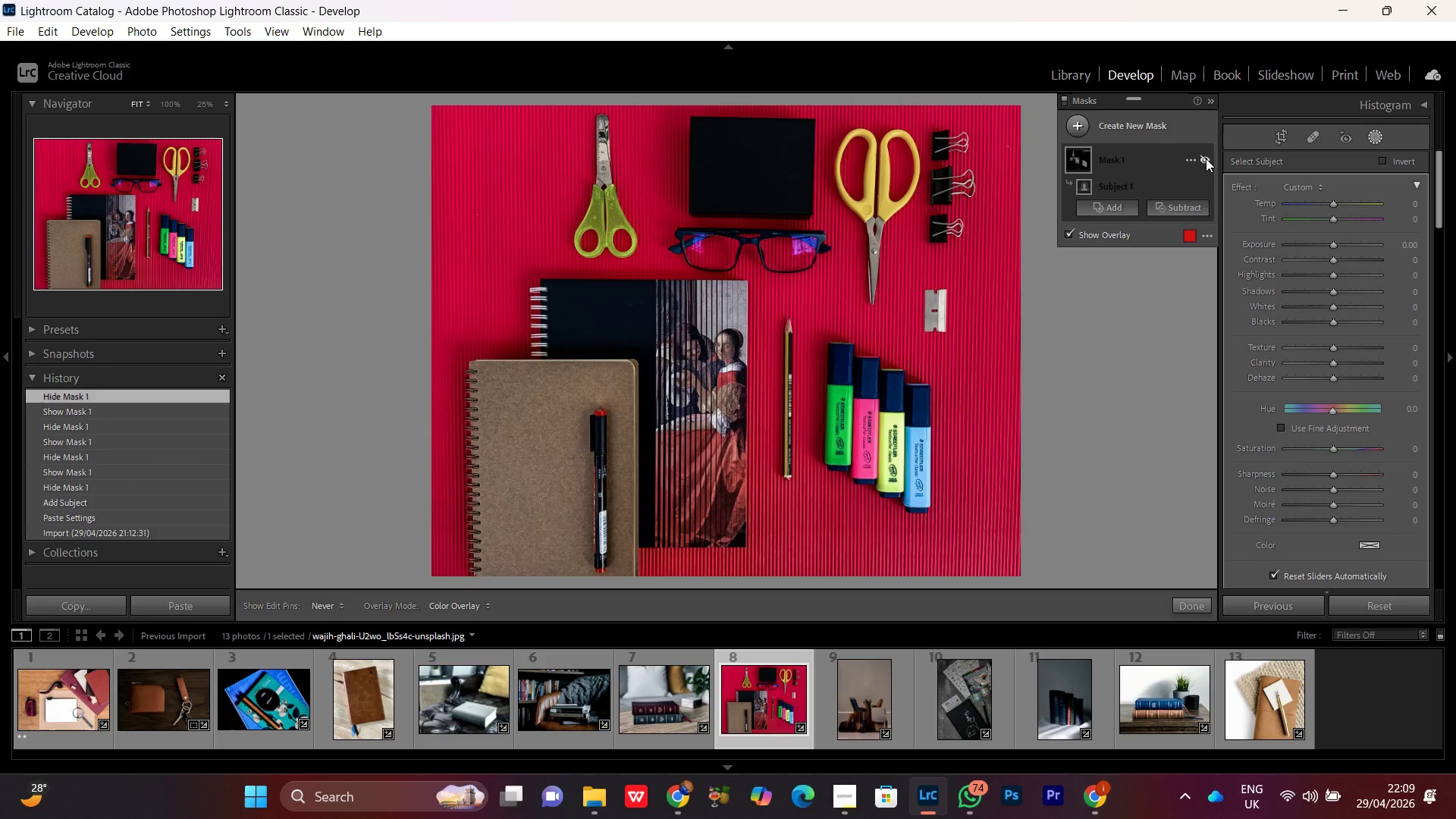 
double_click([1206, 158])
 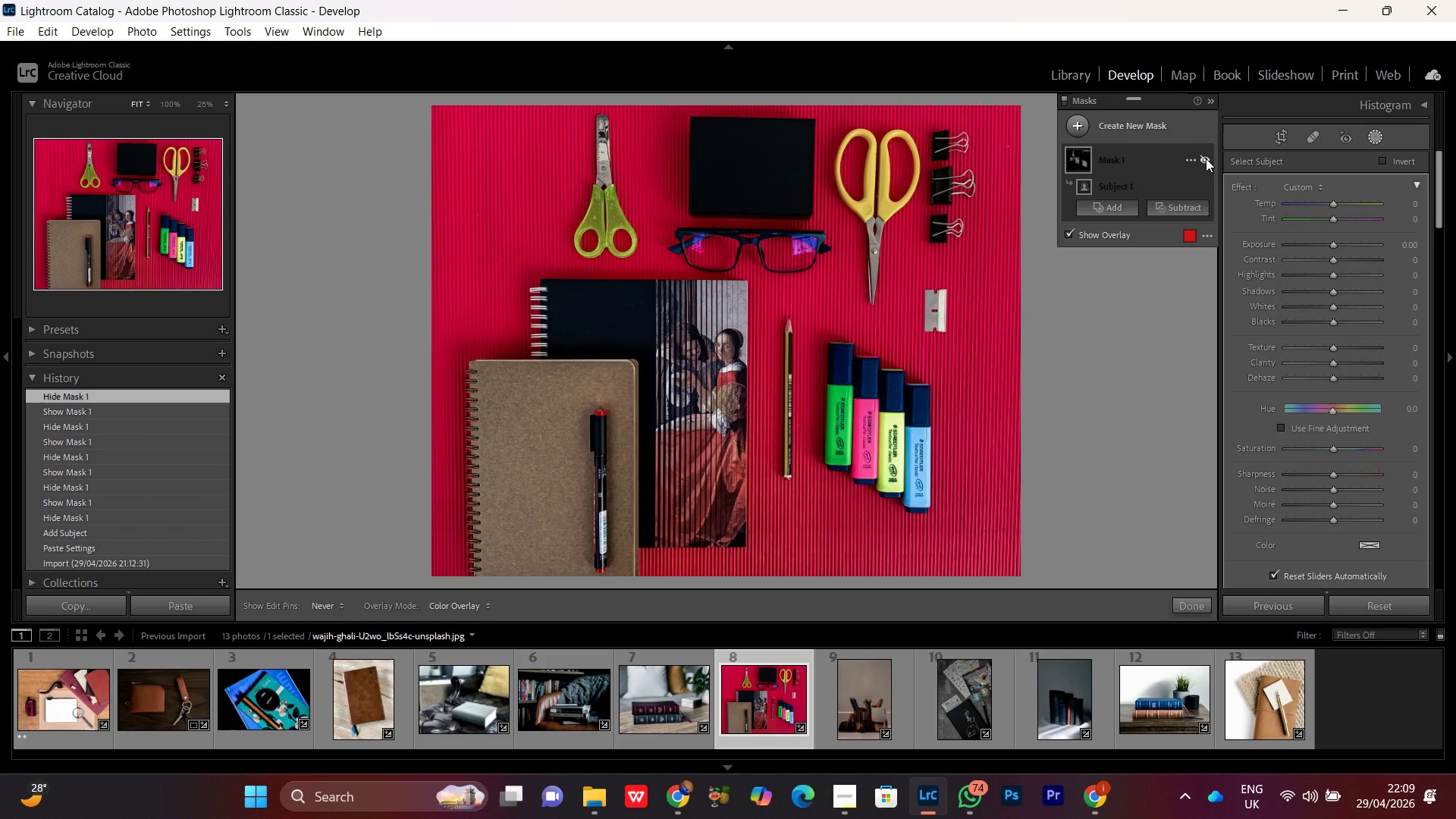 
double_click([1206, 158])
 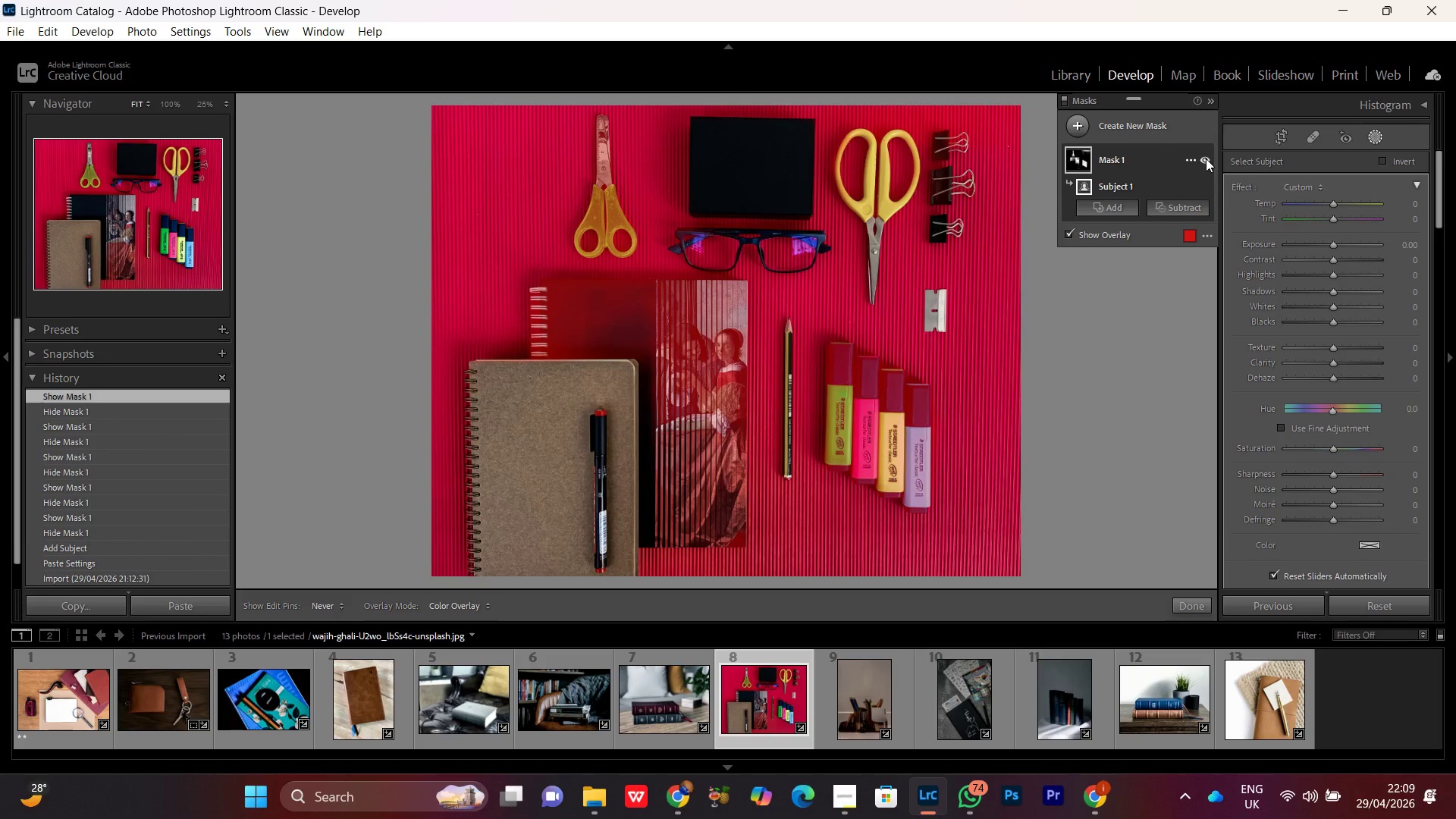 
wait(5.19)
 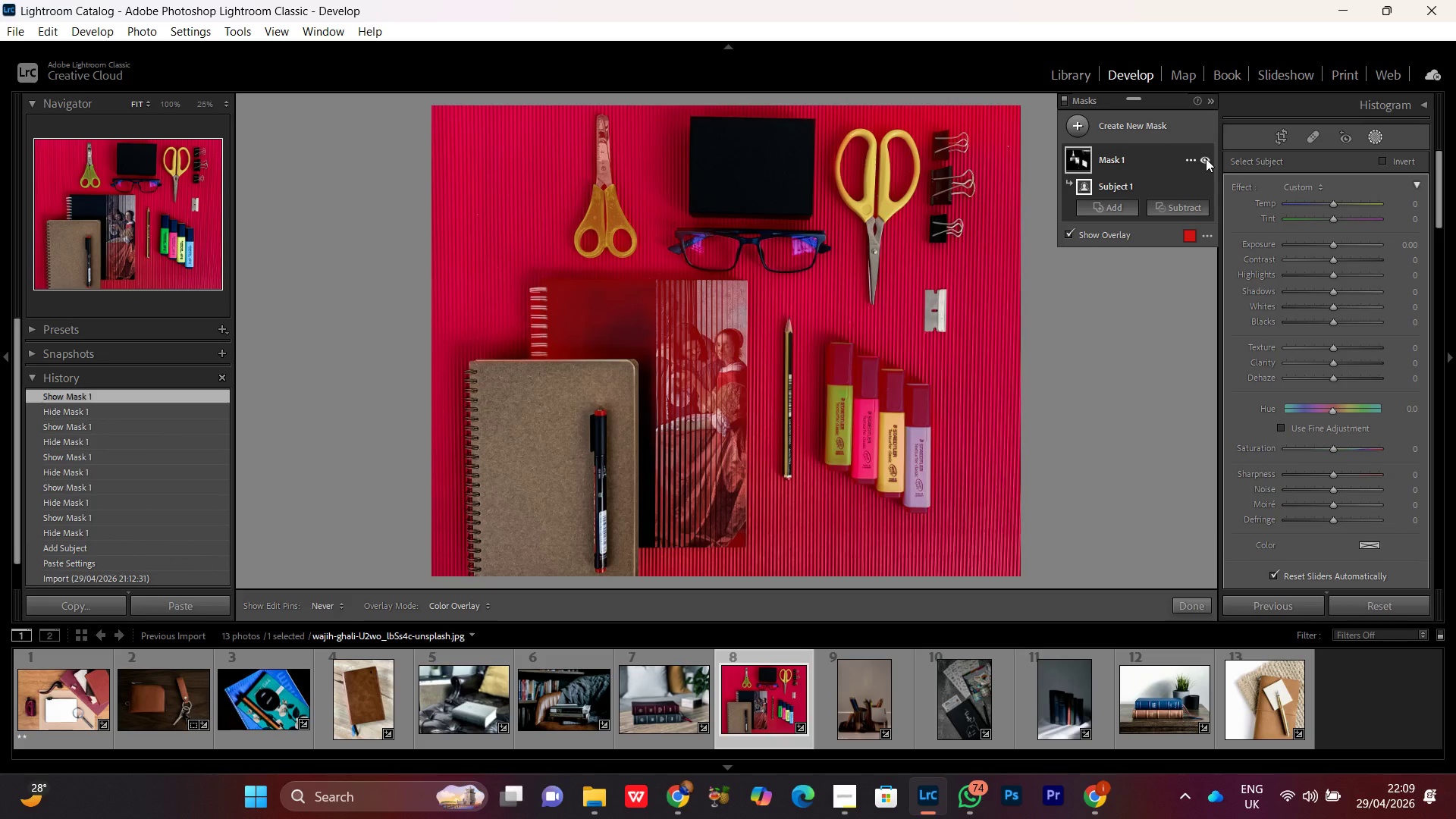 
double_click([1206, 157])
 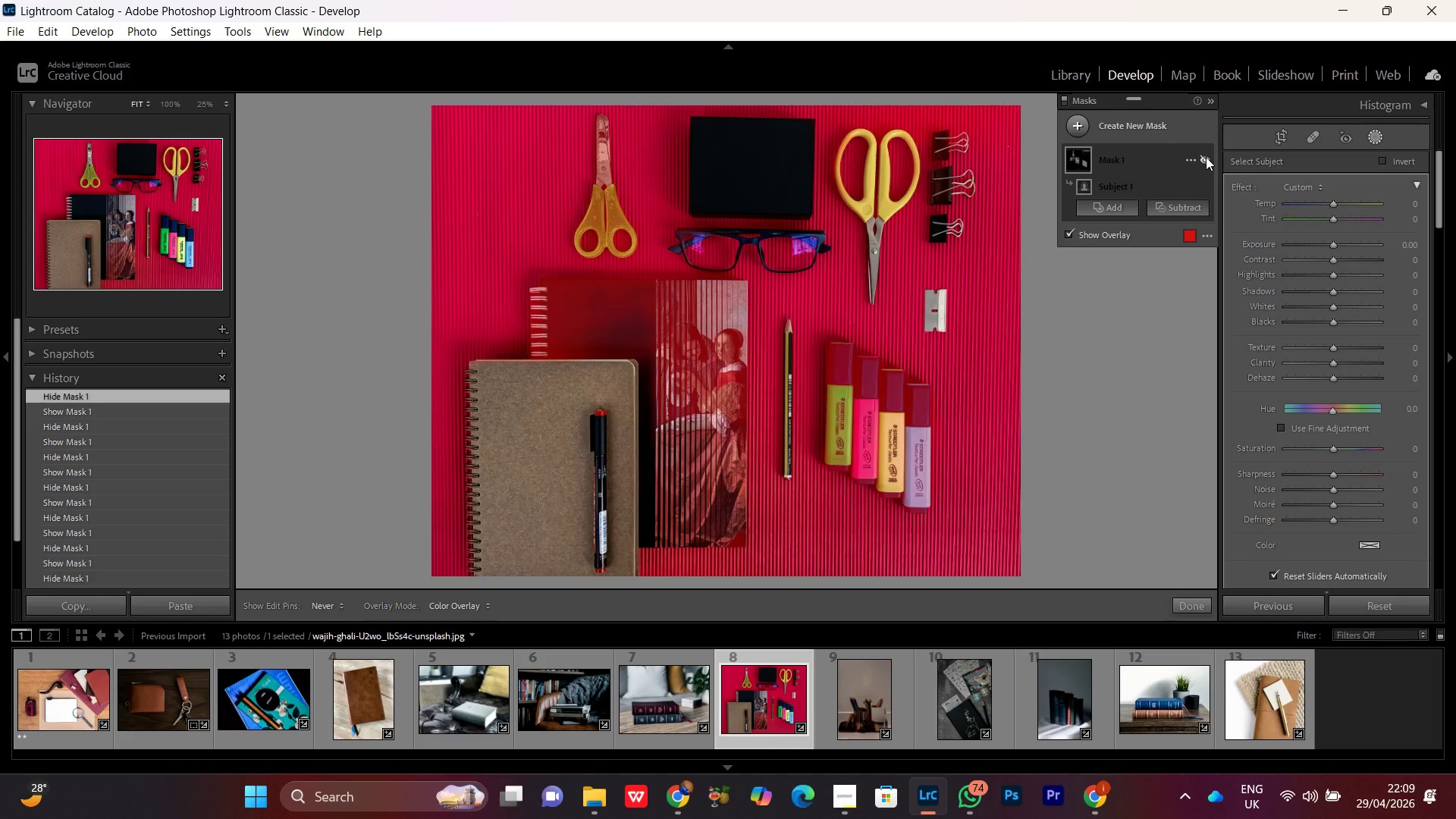 
double_click([1206, 157])
 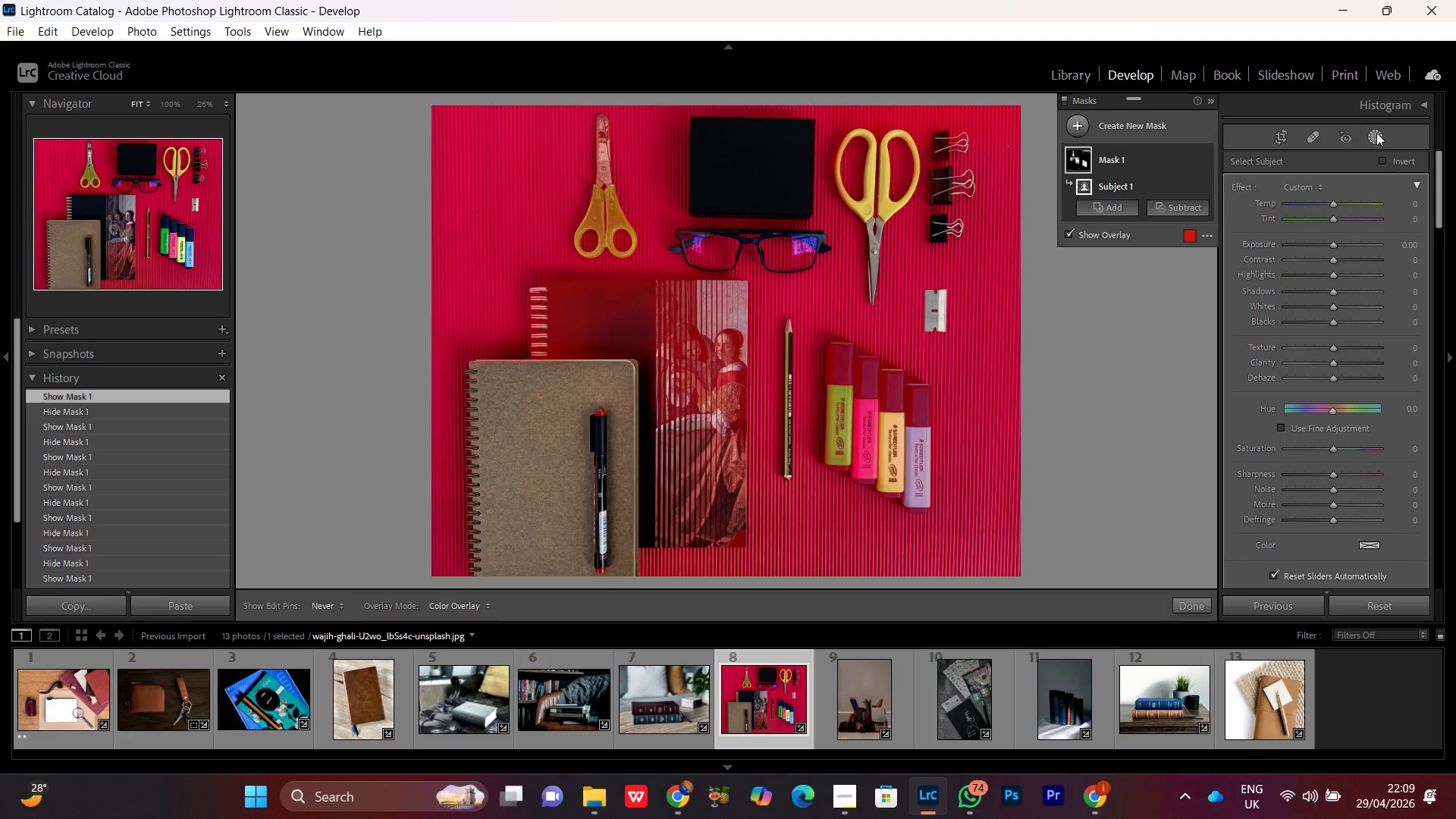 
left_click([1376, 131])
 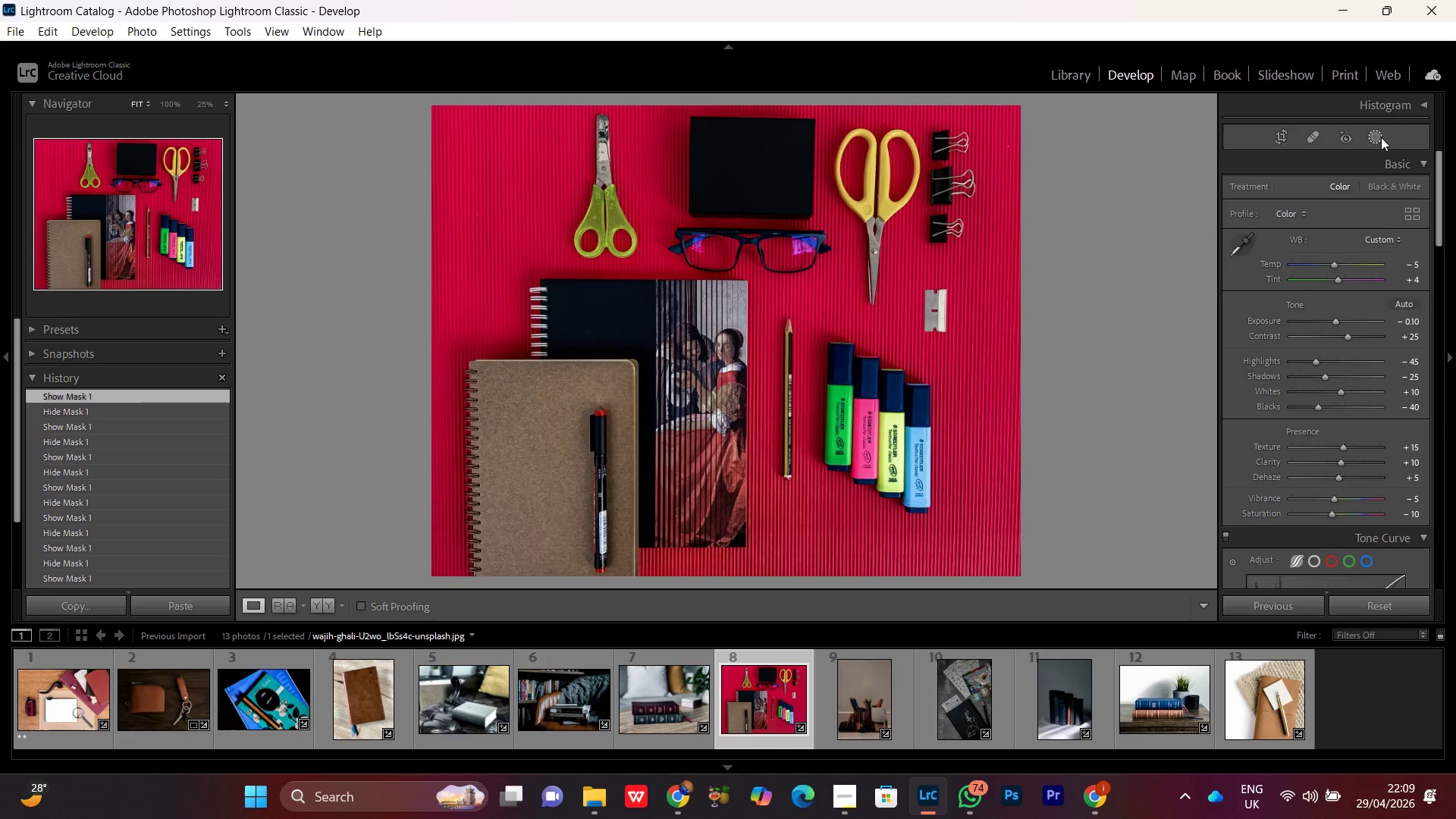 
left_click([1380, 137])
 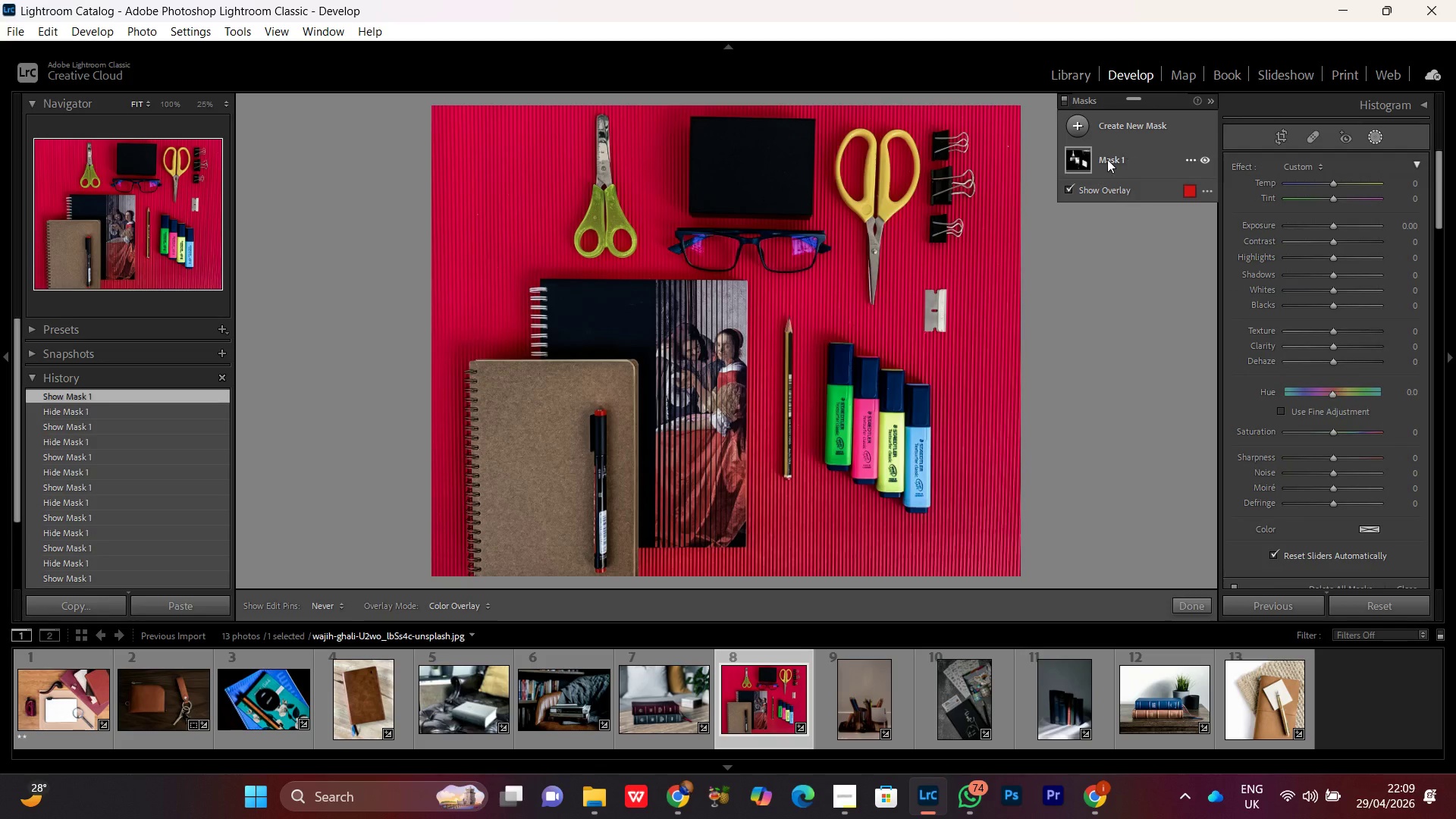 
left_click([1107, 158])
 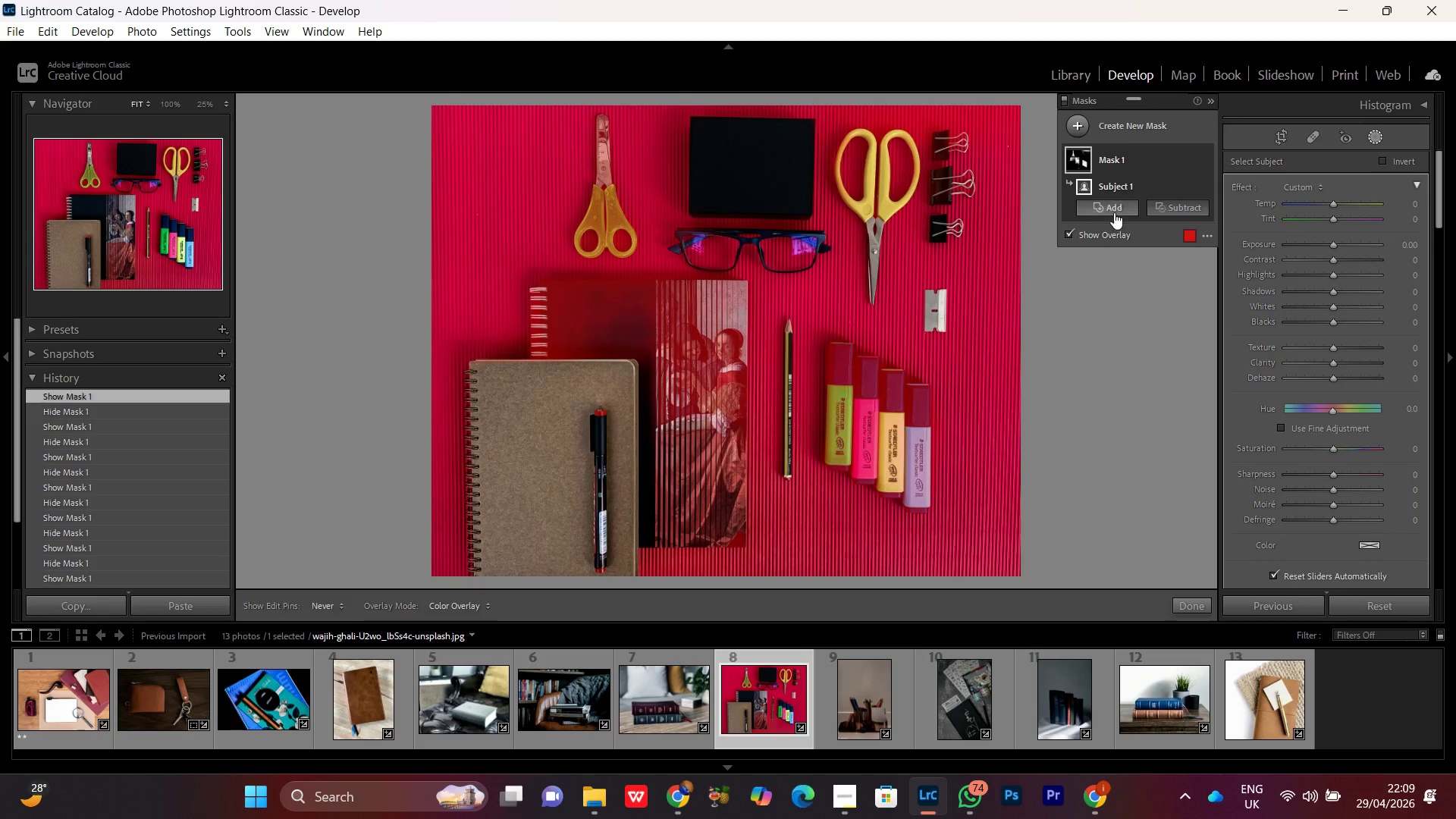 
left_click([1114, 212])
 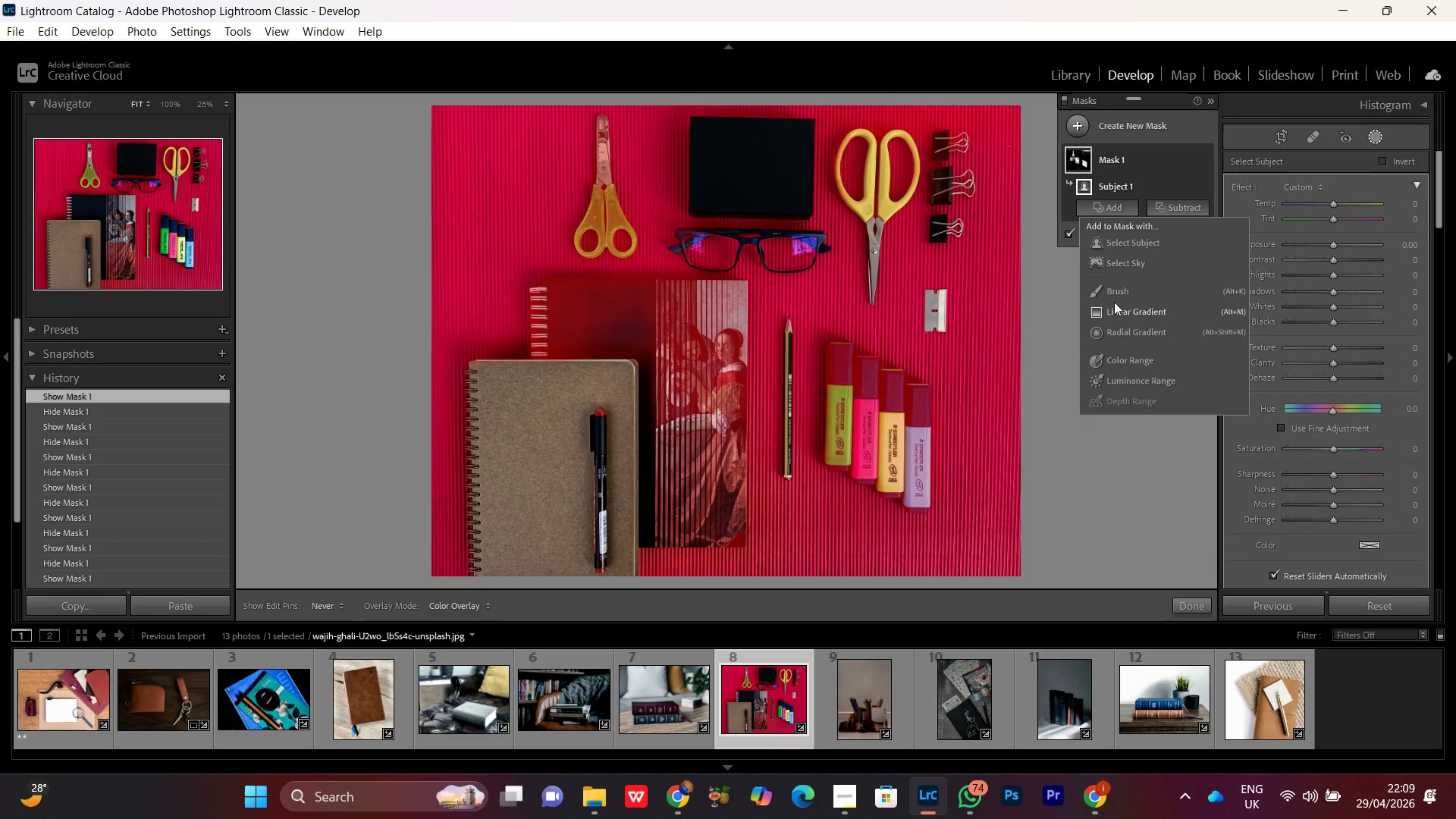 
left_click([1108, 293])
 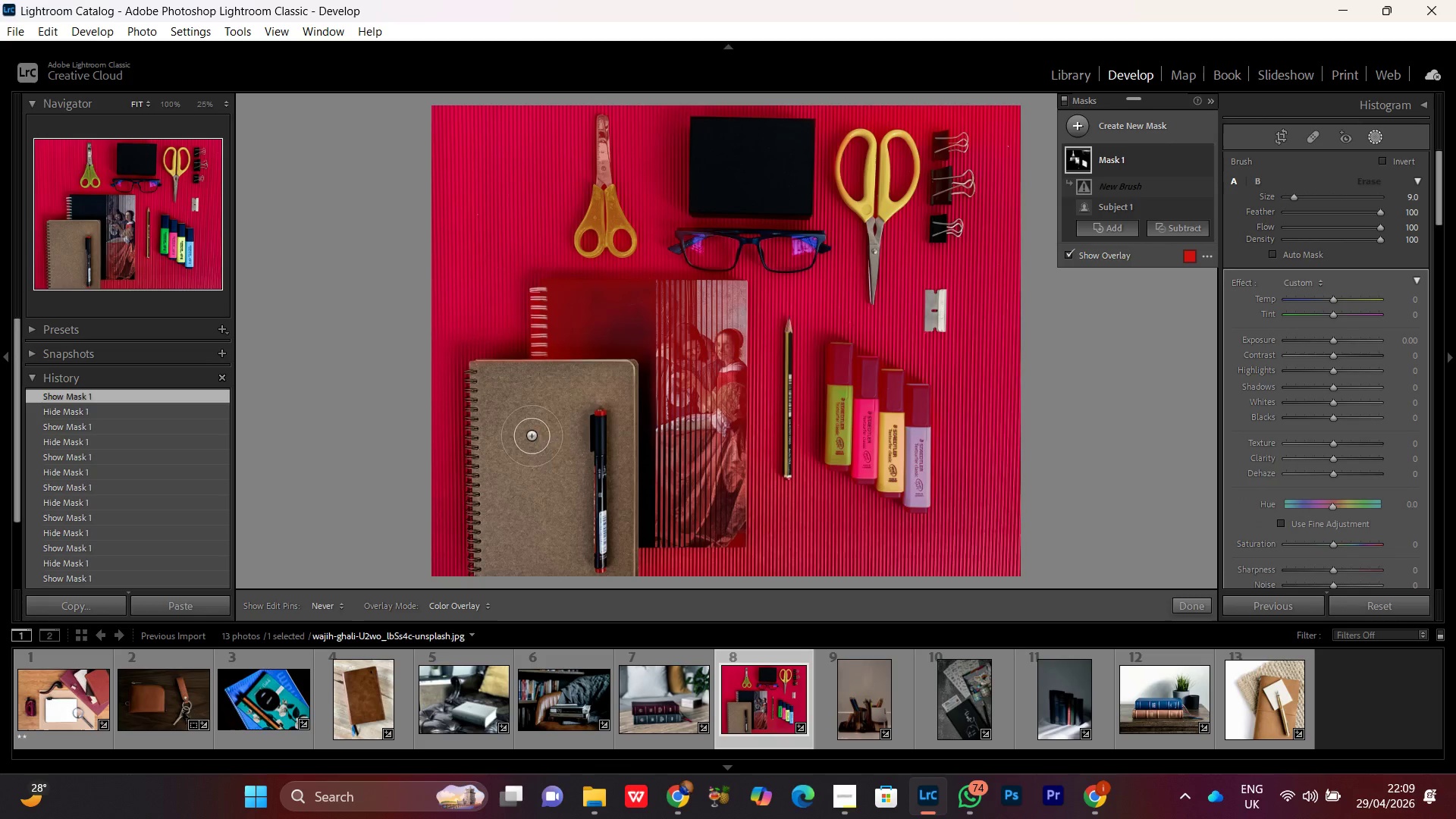 
left_click_drag(start_coordinate=[642, 374], to_coordinate=[616, 521])
 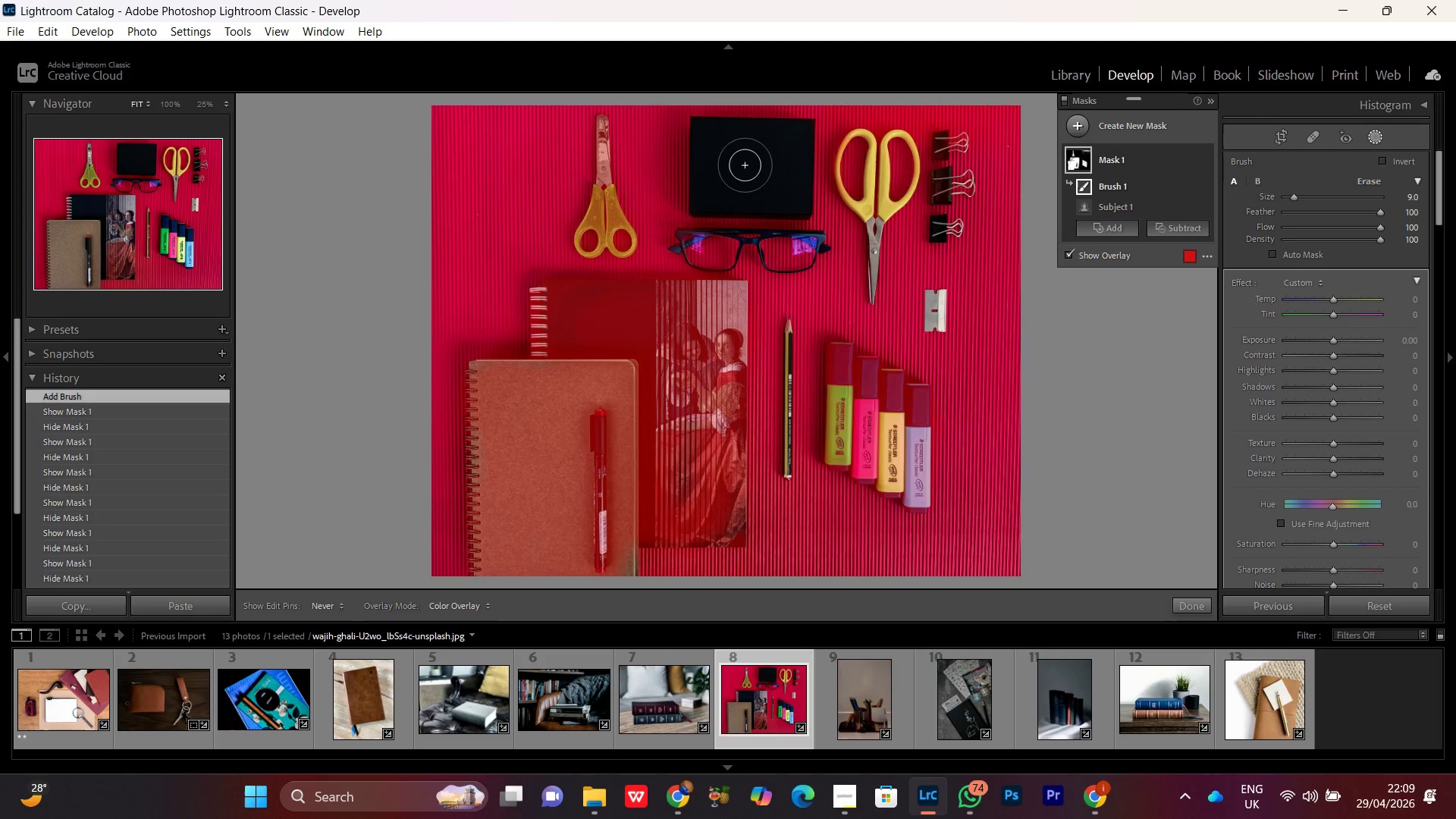 
left_click_drag(start_coordinate=[704, 184], to_coordinate=[751, 161])
 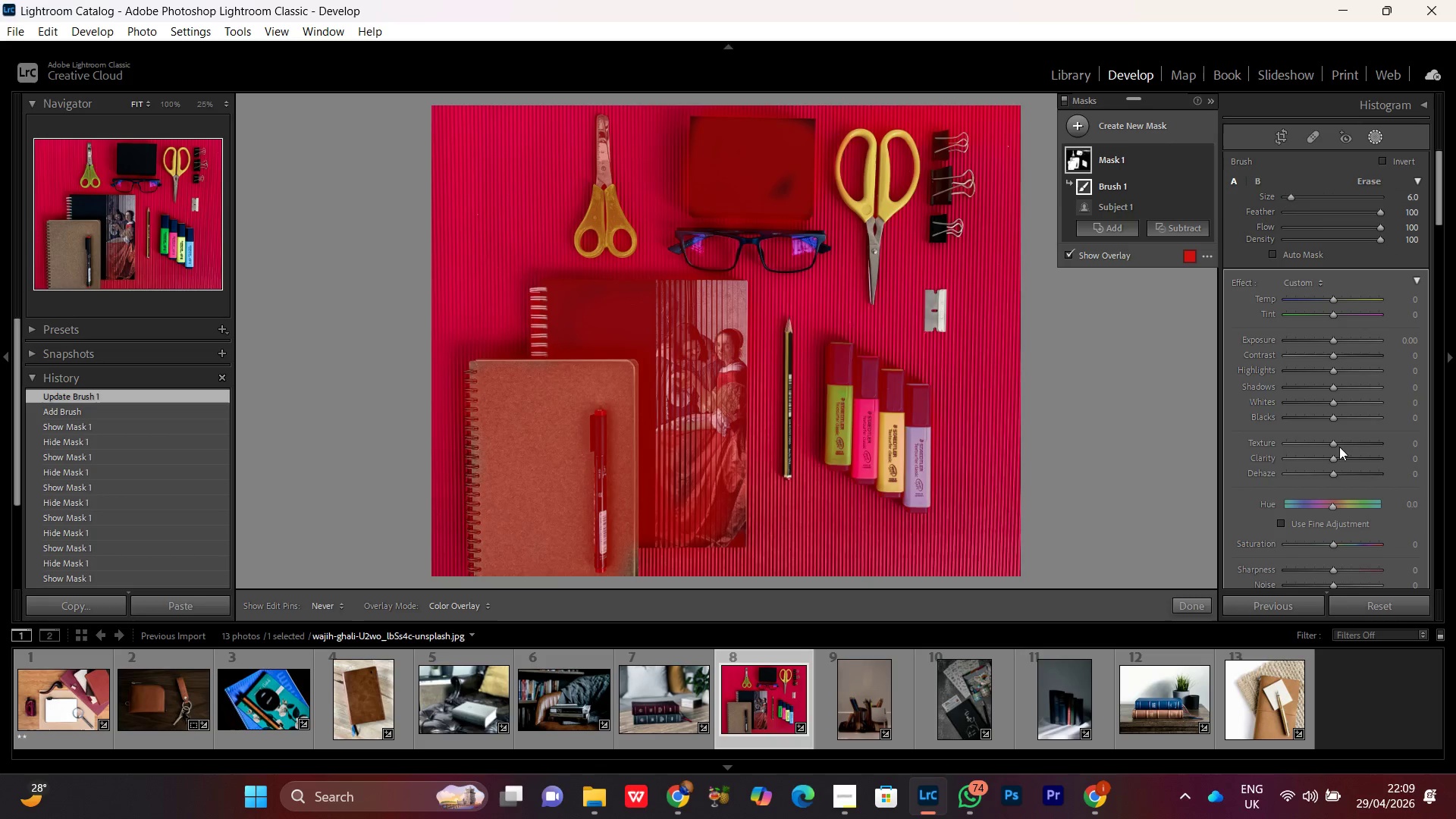 
scroll: coordinate [723, 162], scroll_direction: down, amount: 3.0
 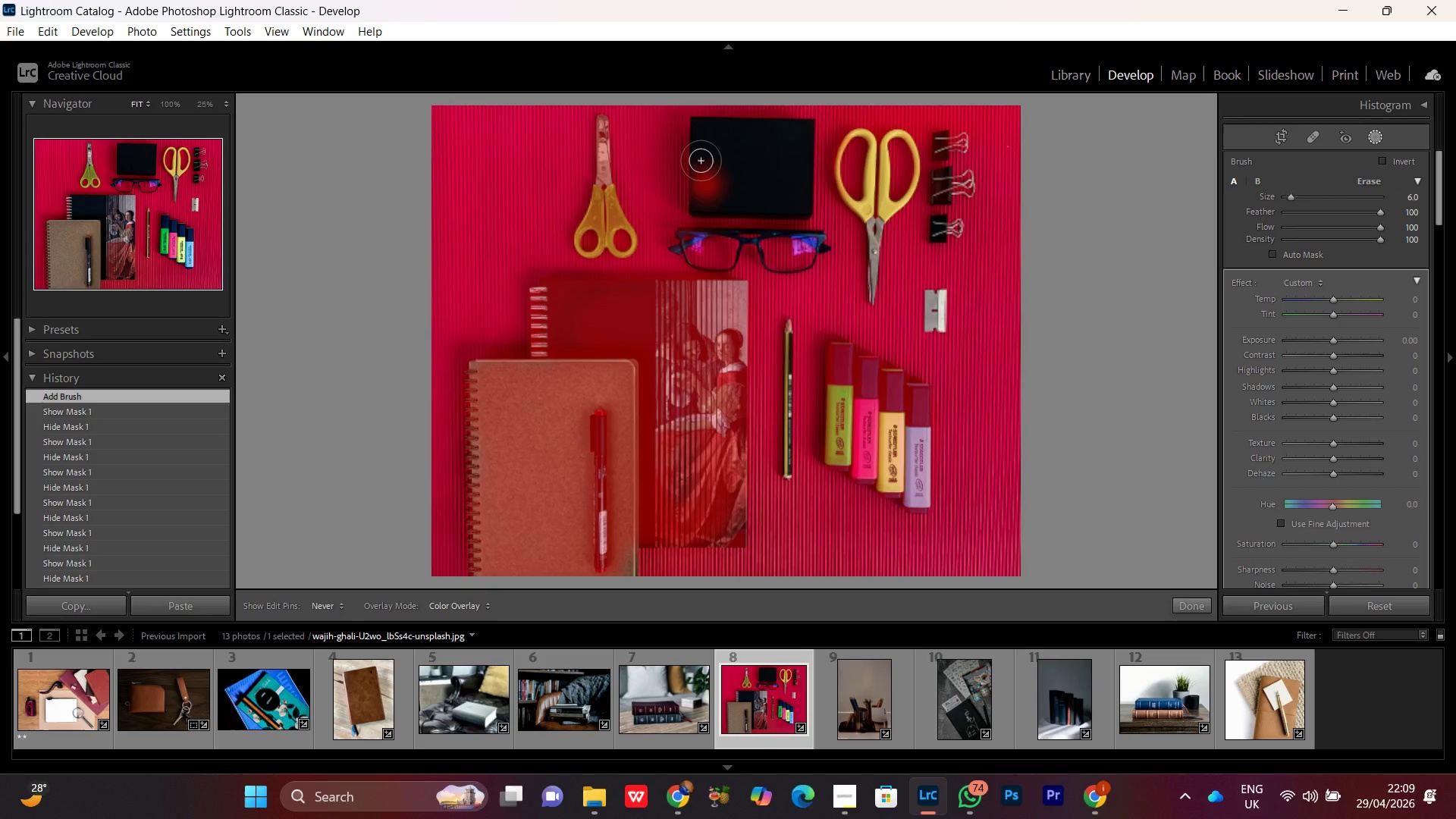 
left_click([1340, 444])
 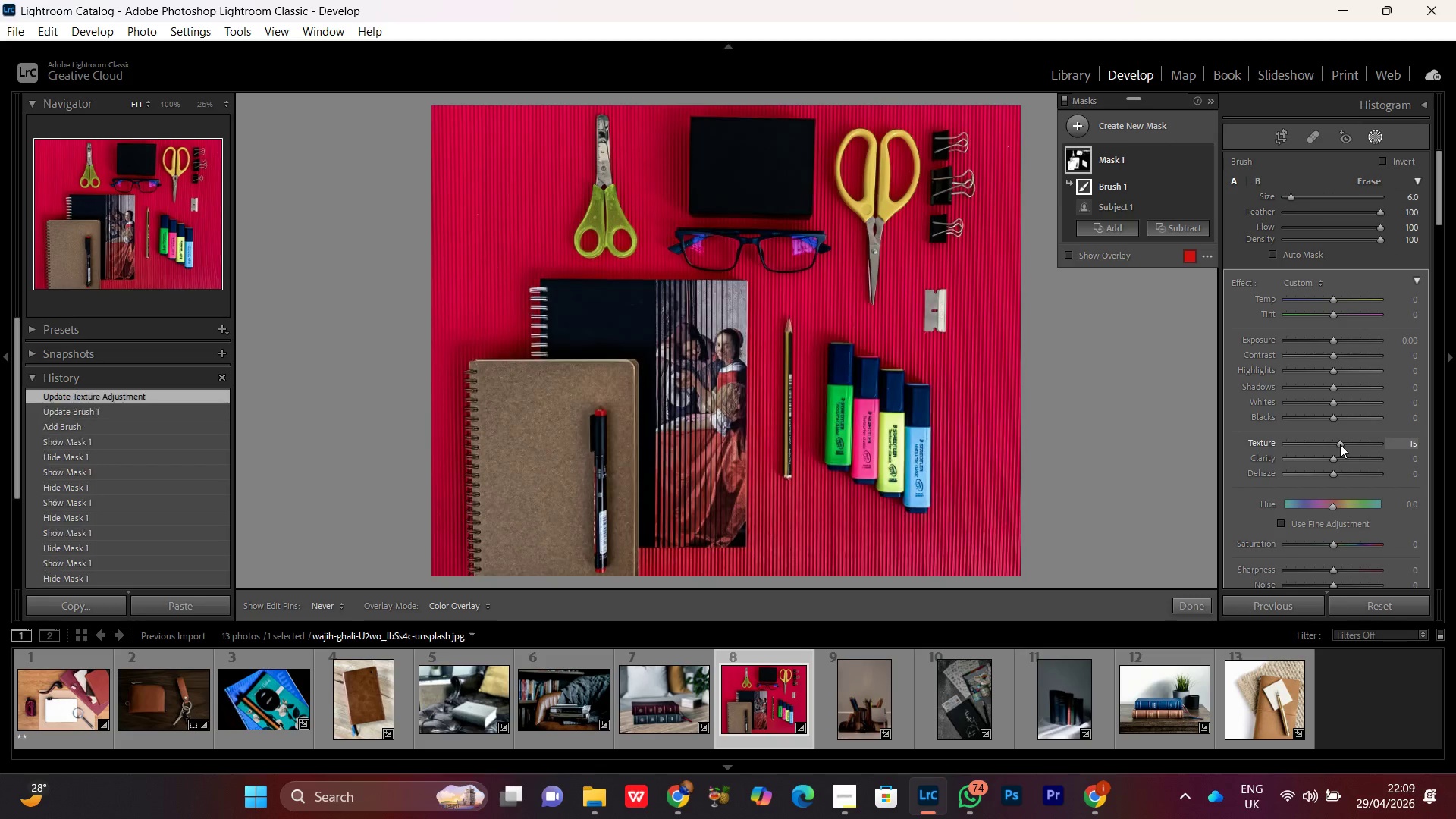 
left_click_drag(start_coordinate=[1340, 444], to_coordinate=[1350, 451])
 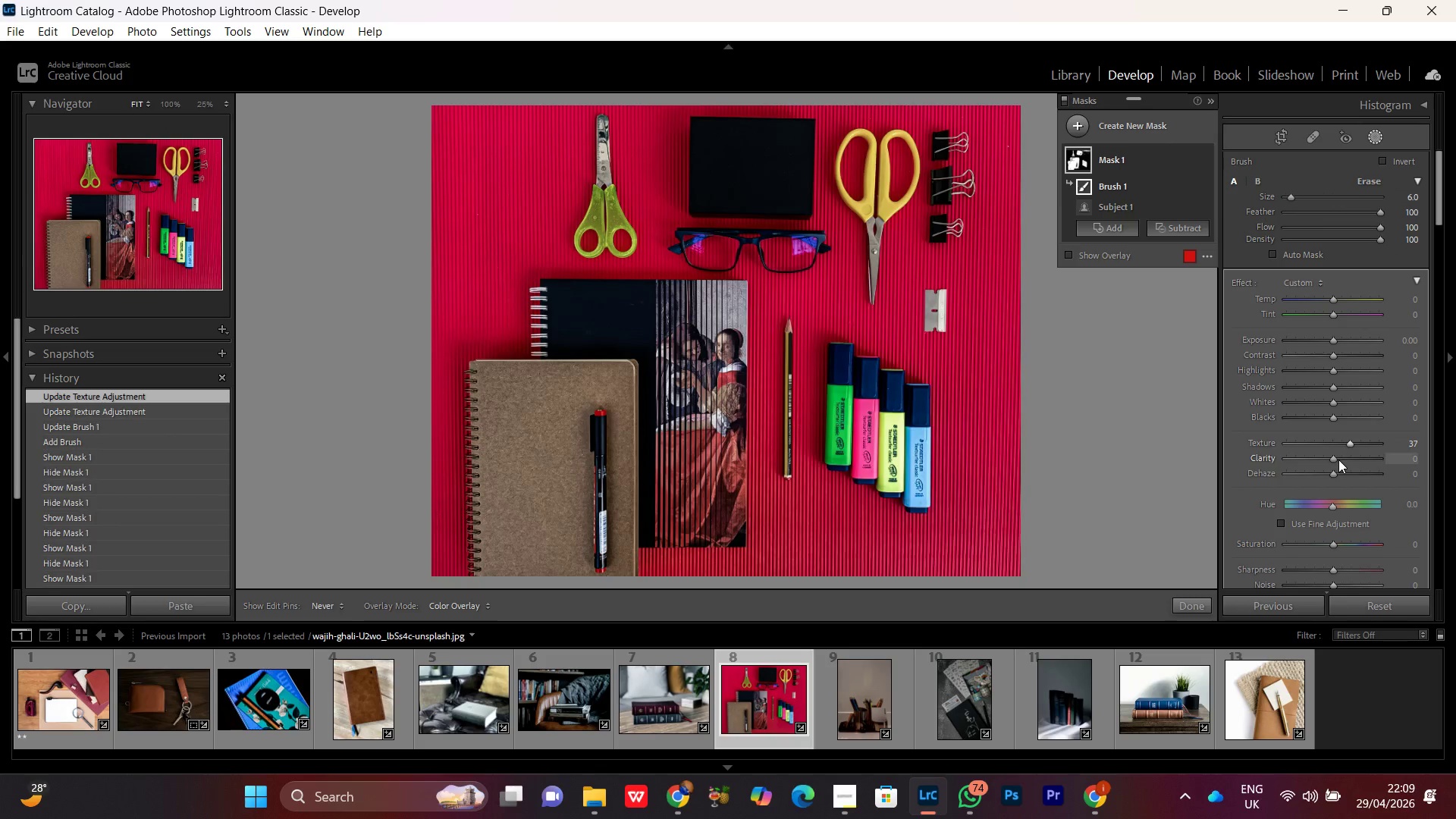 
left_click_drag(start_coordinate=[1338, 460], to_coordinate=[1345, 466])
 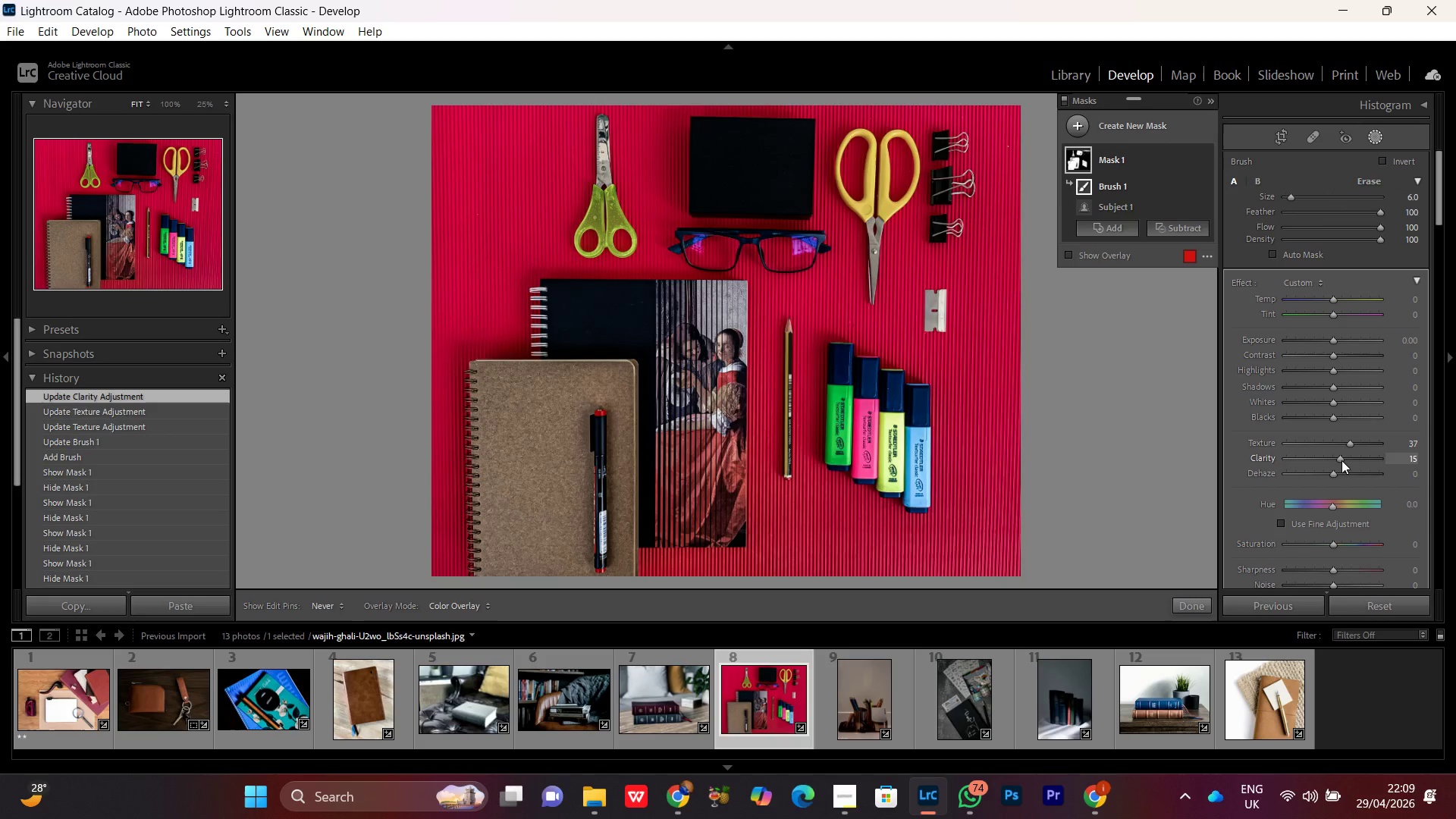 
left_click([1341, 460])
 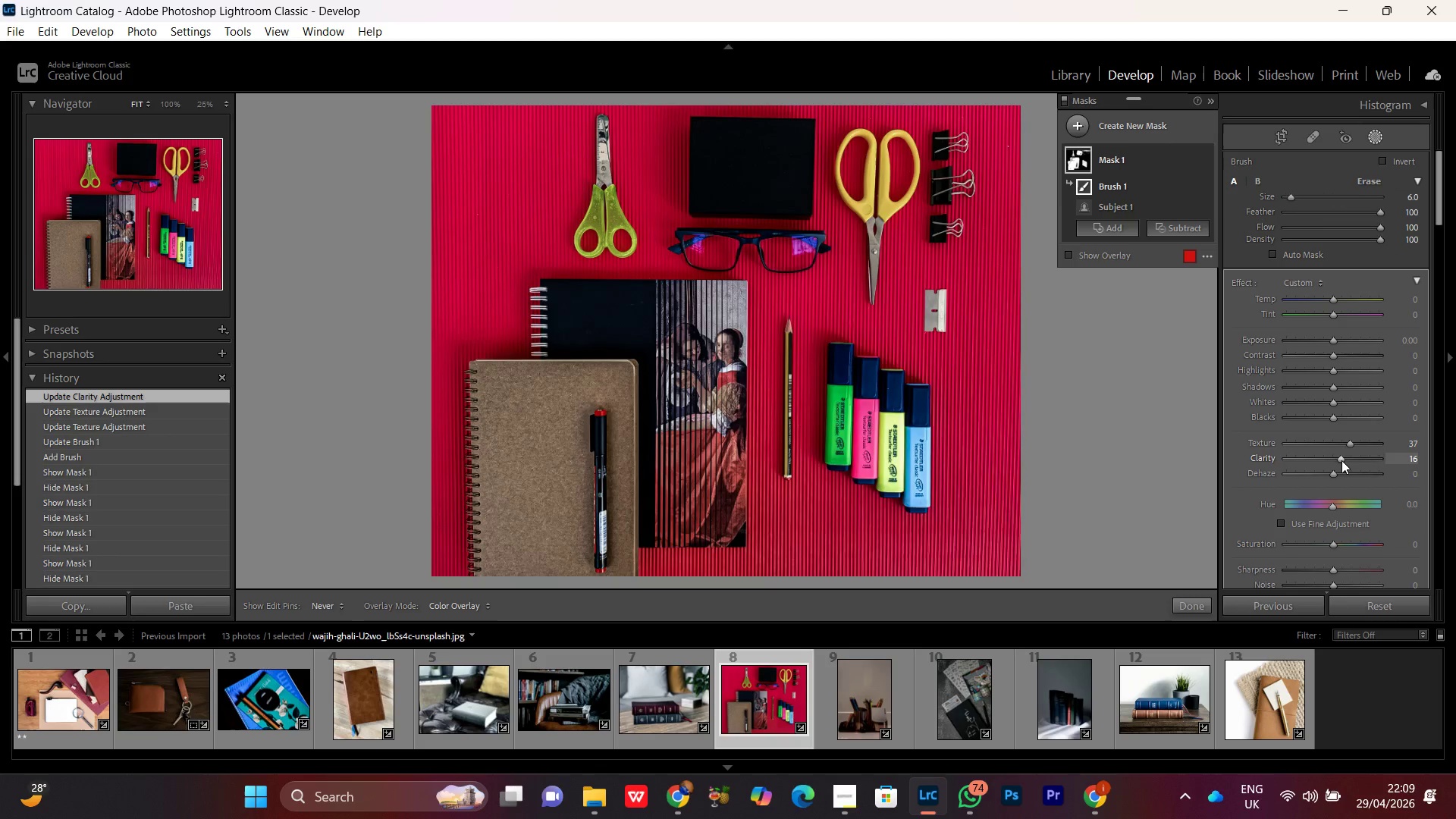 
scroll: coordinate [1341, 460], scroll_direction: up, amount: 1.0
 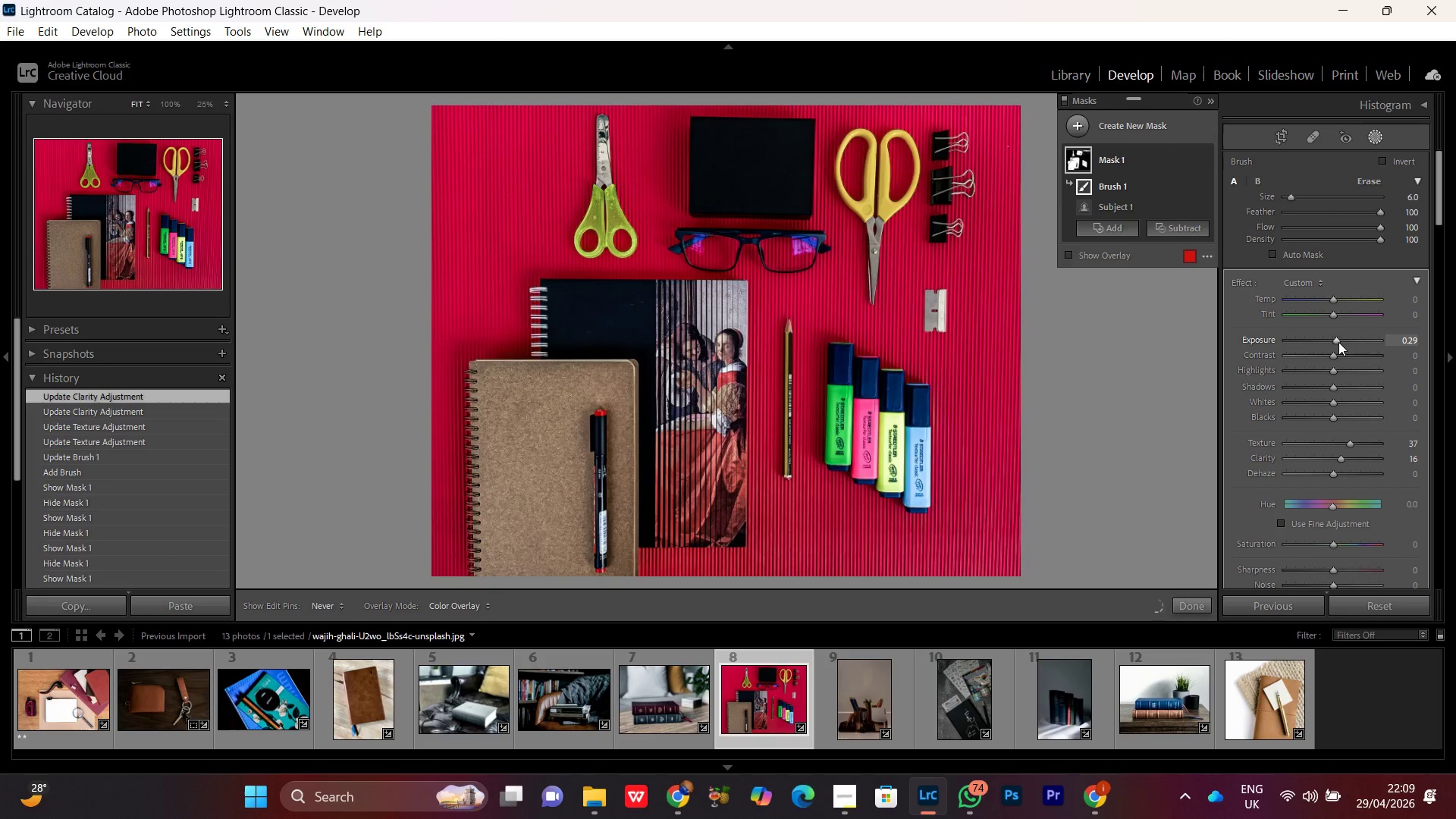 
scroll: coordinate [1338, 342], scroll_direction: down, amount: 1.0
 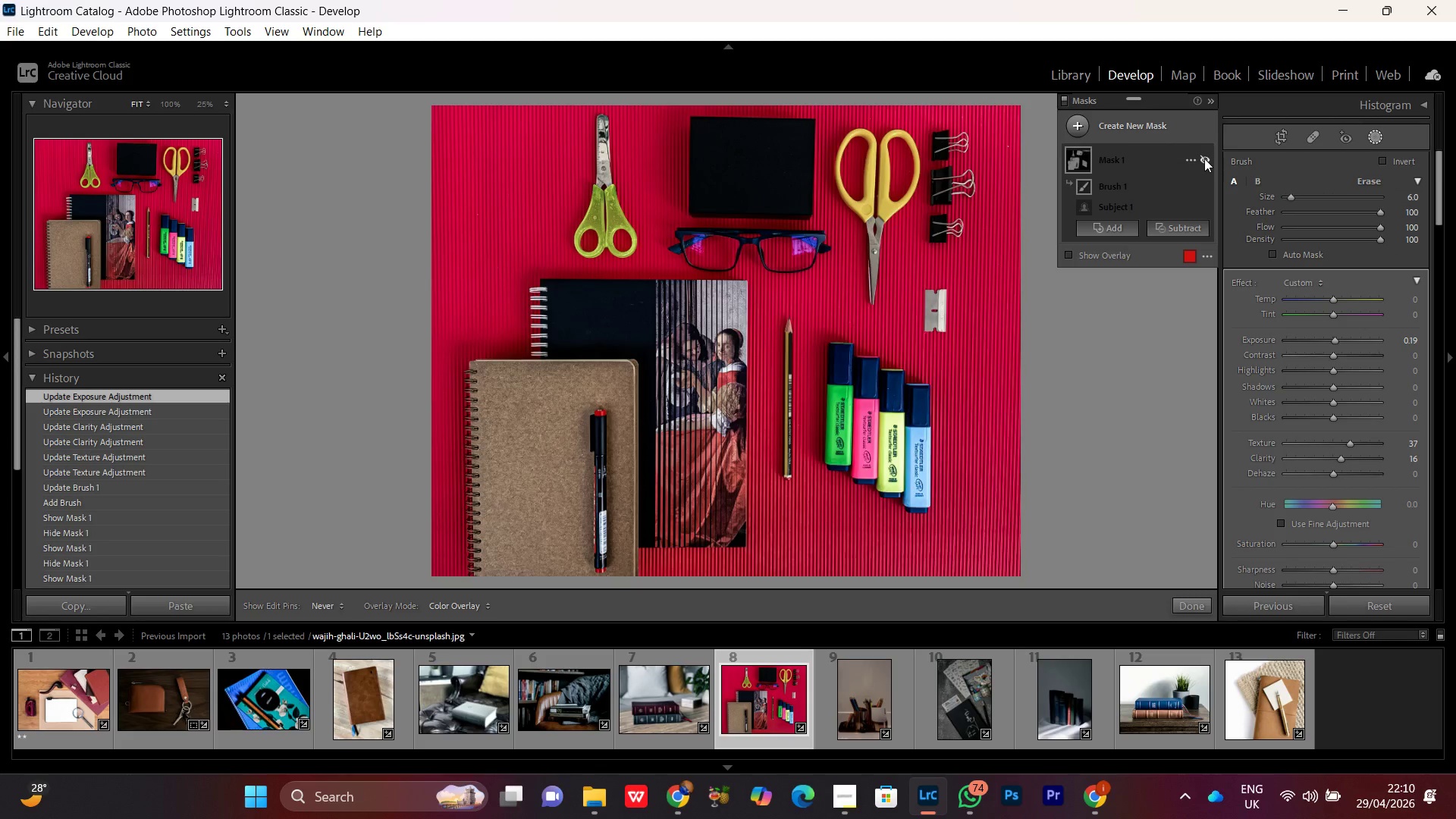 
double_click([1204, 158])
 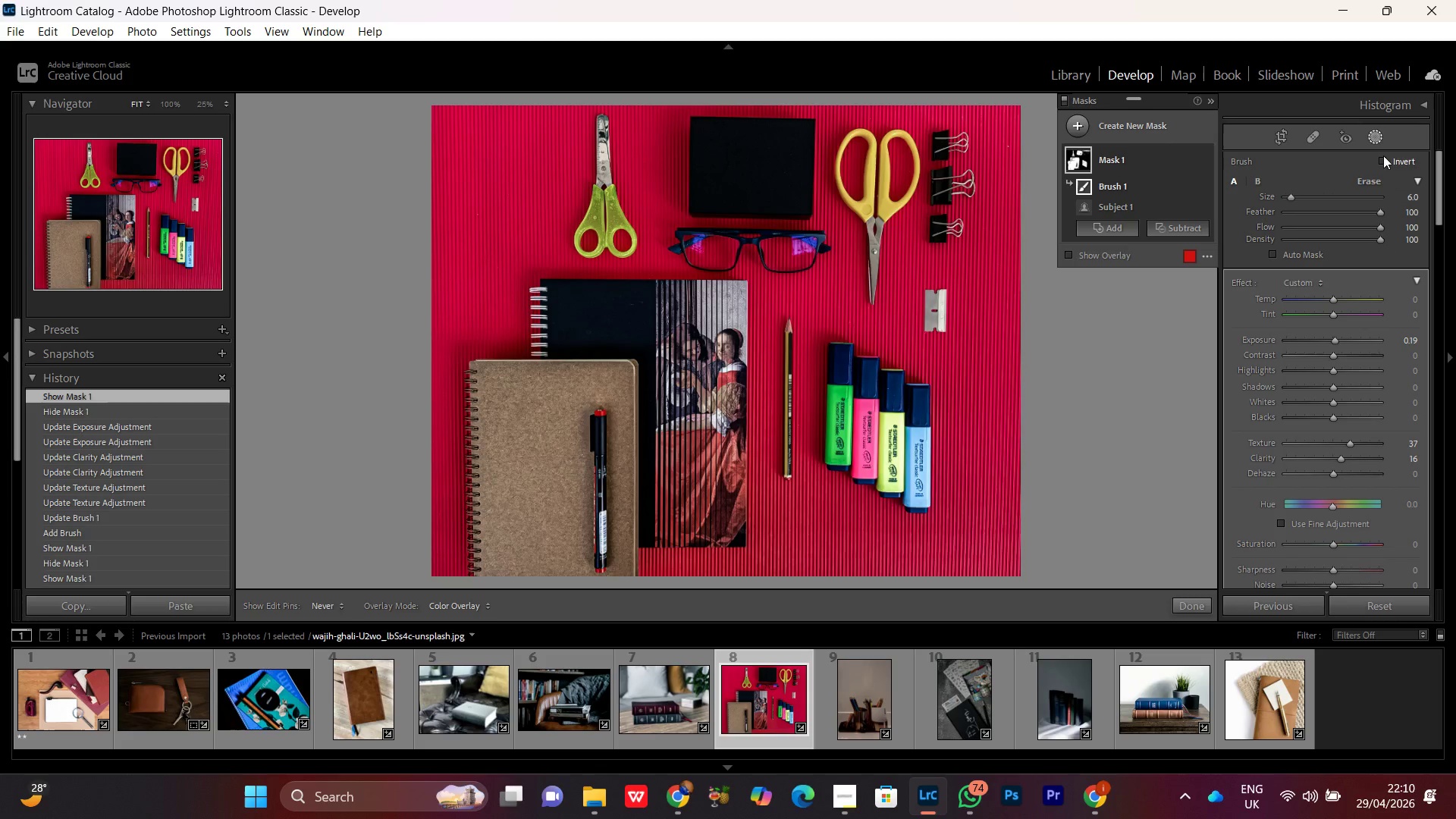 
left_click([1372, 129])
 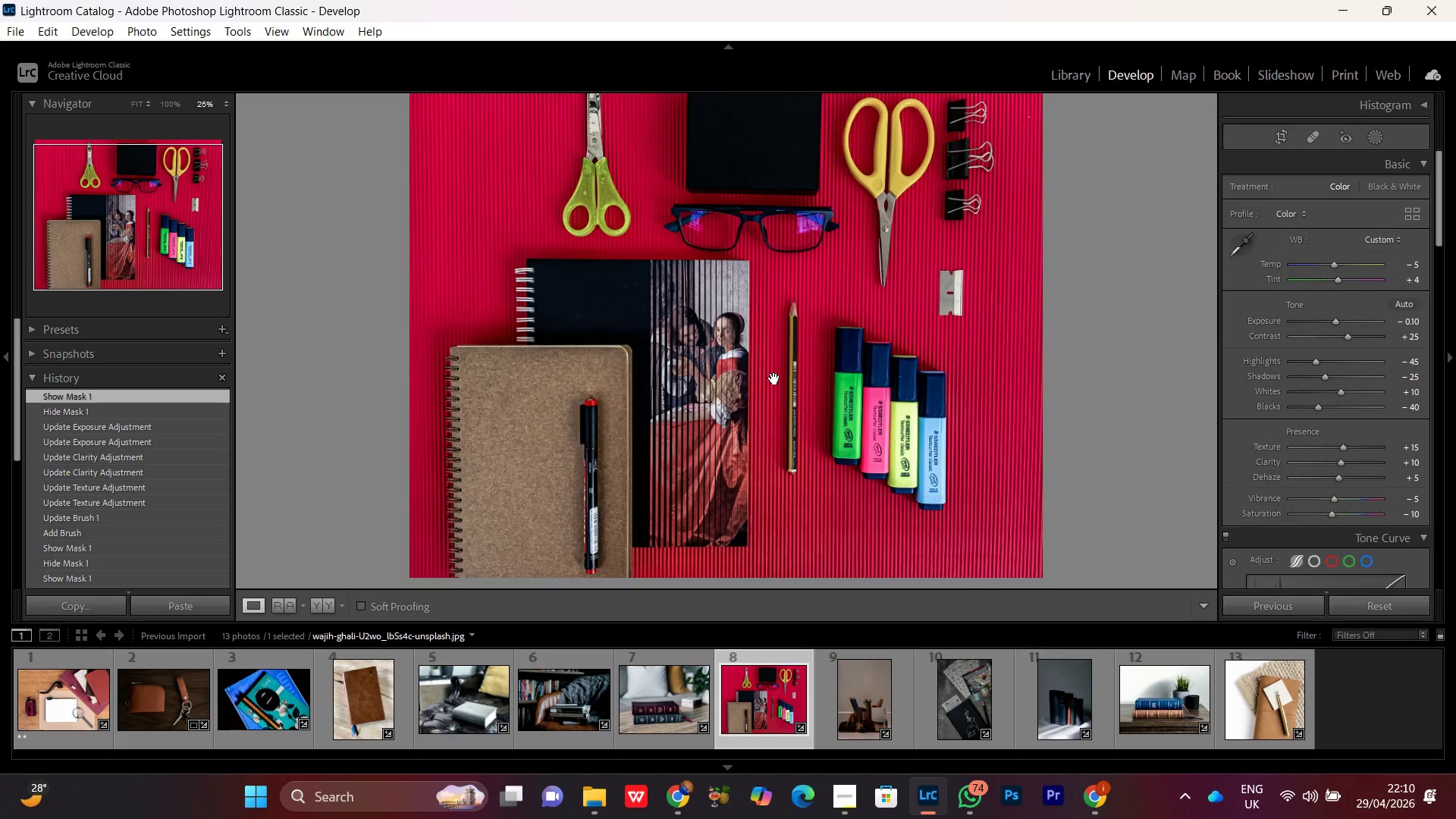 
double_click([774, 378])
 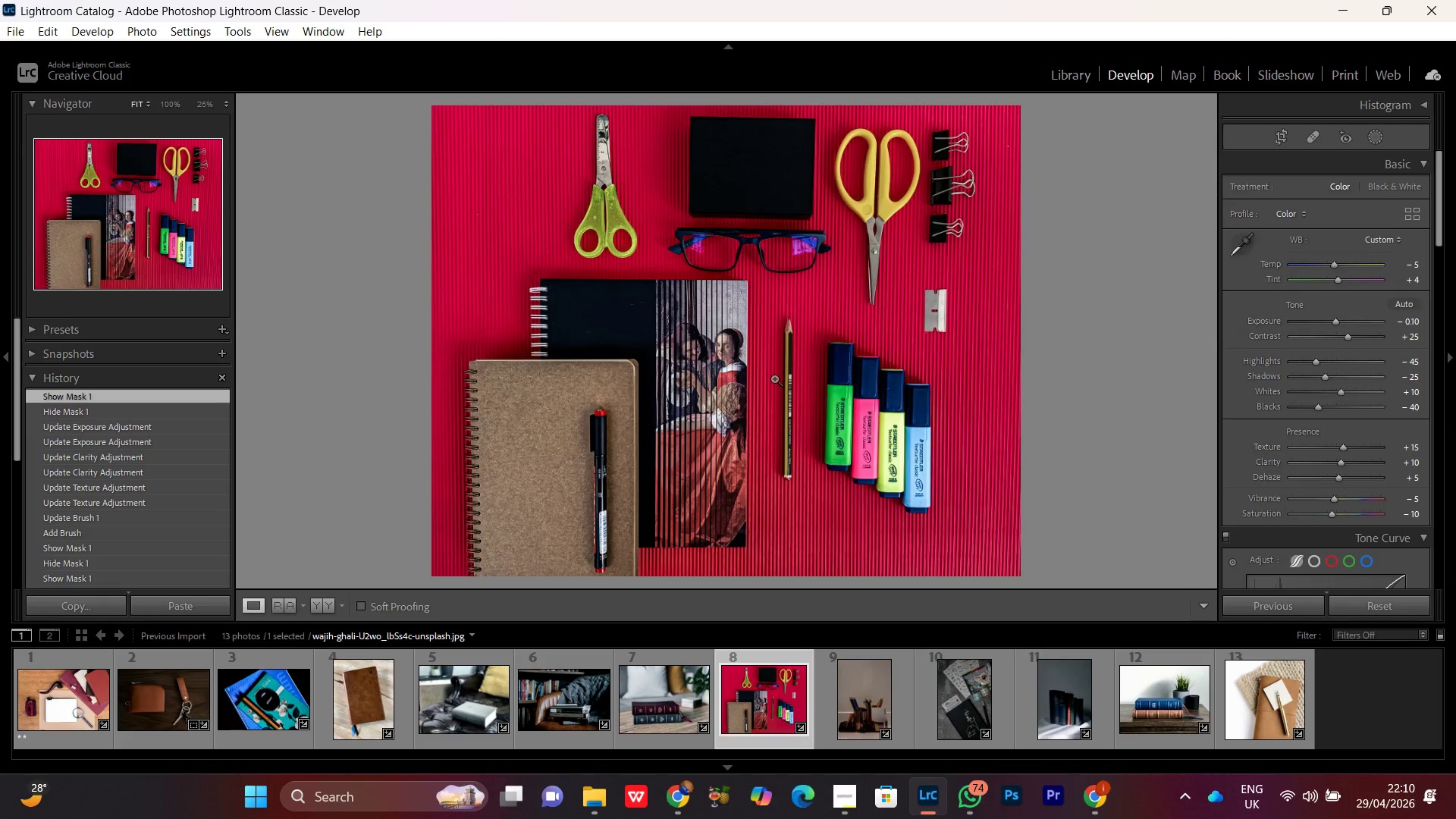 
triple_click([774, 378])
 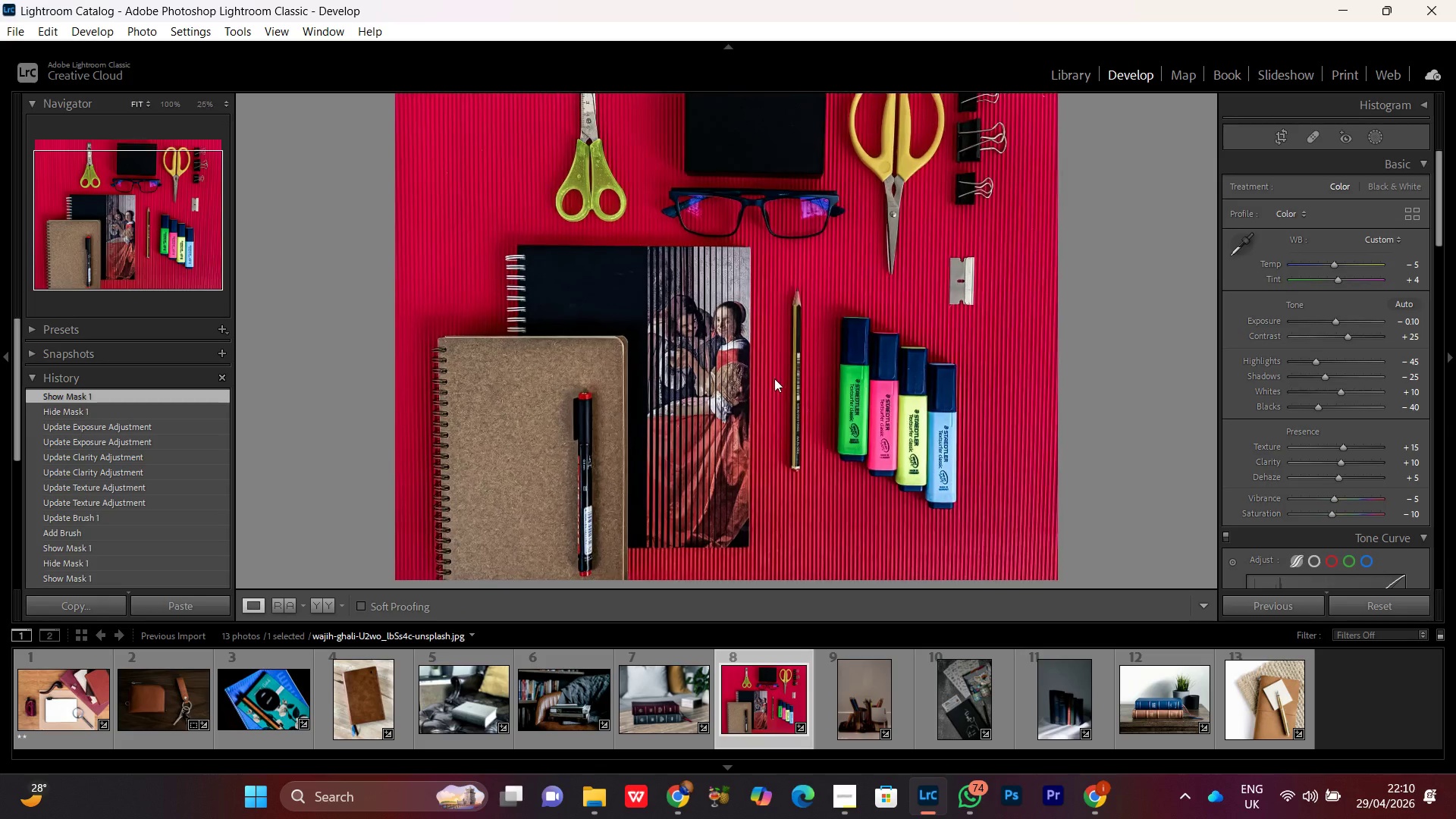 
triple_click([774, 378])
 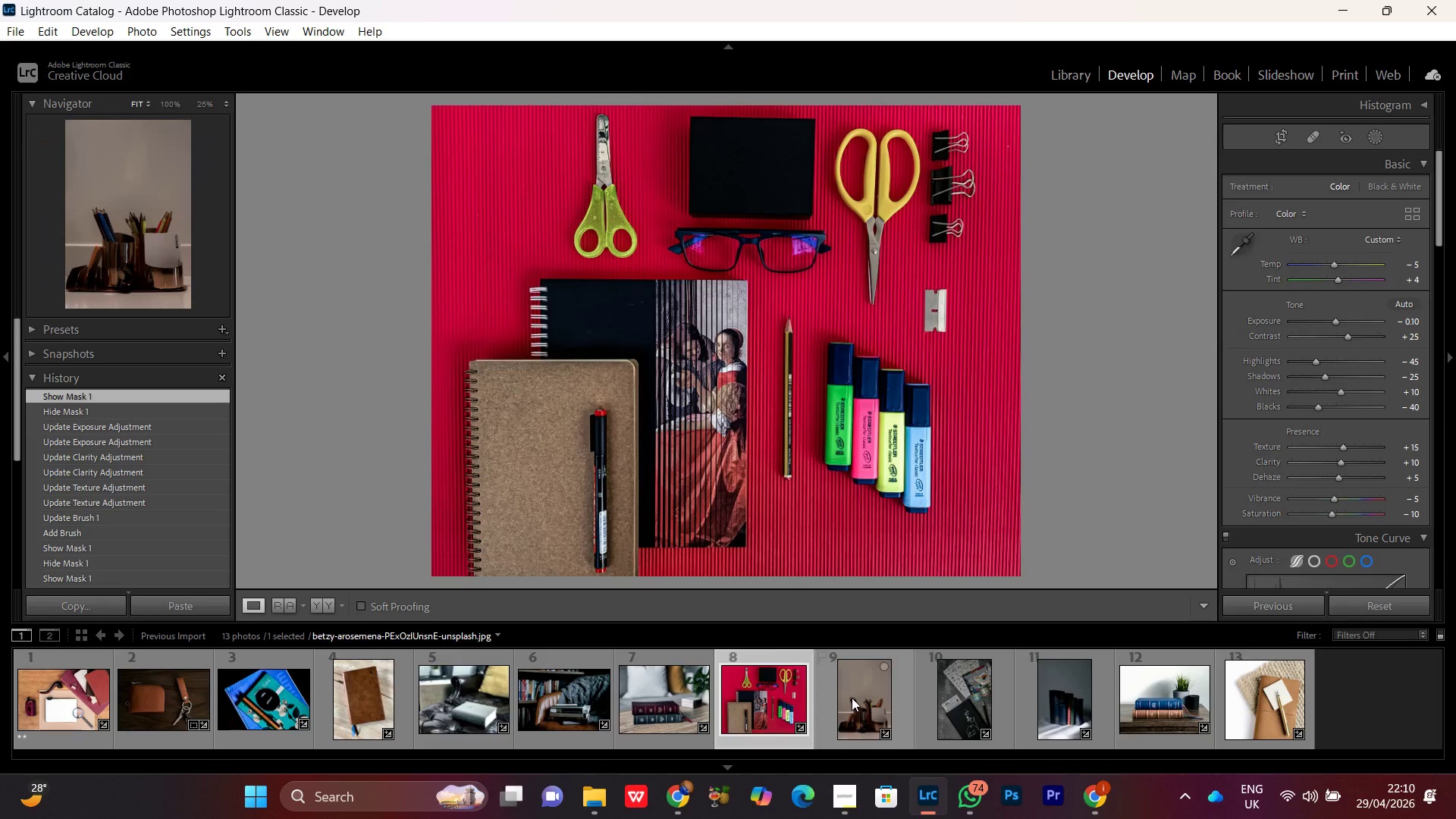 
double_click([852, 698])
 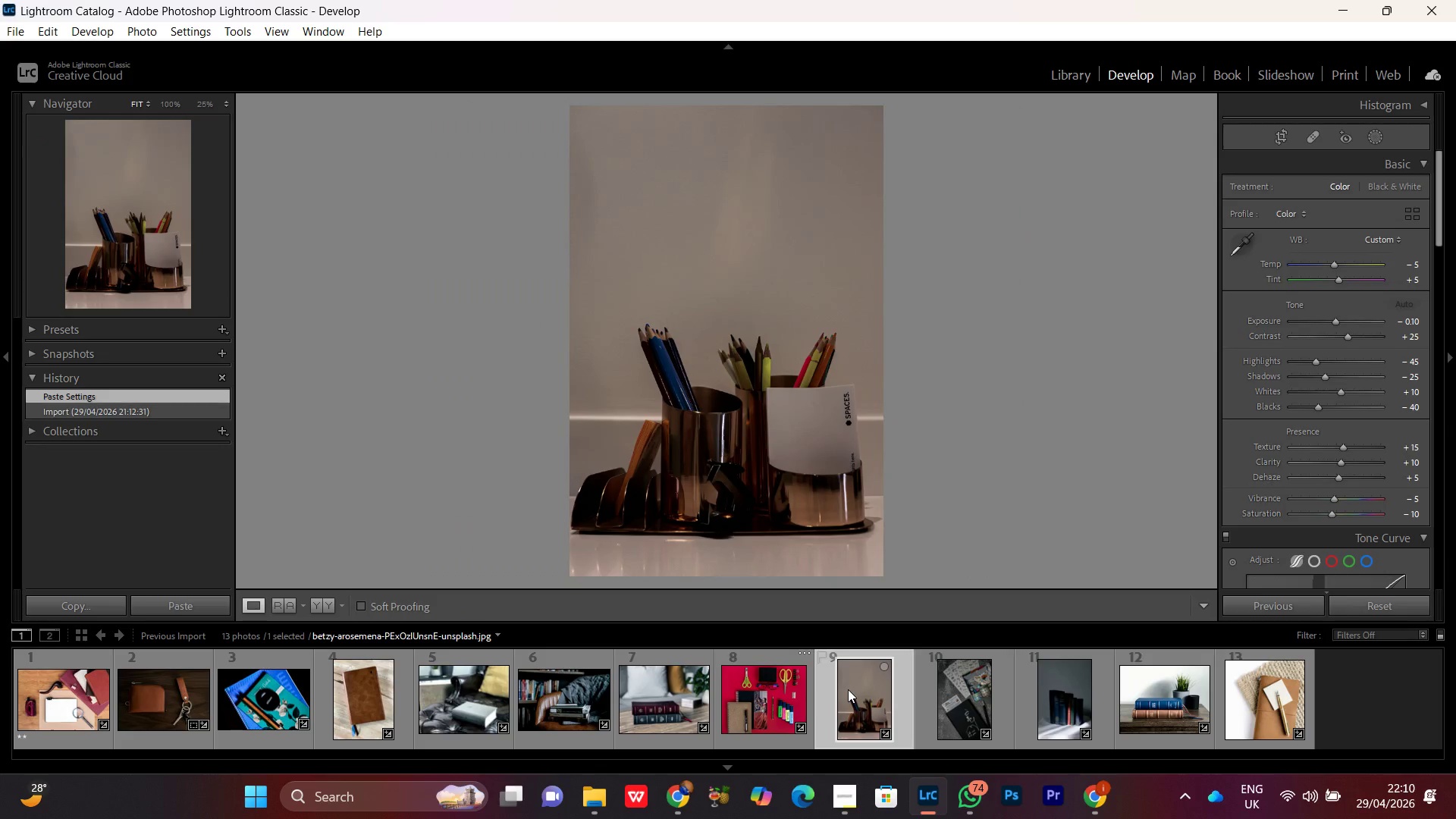 
left_click([742, 454])
 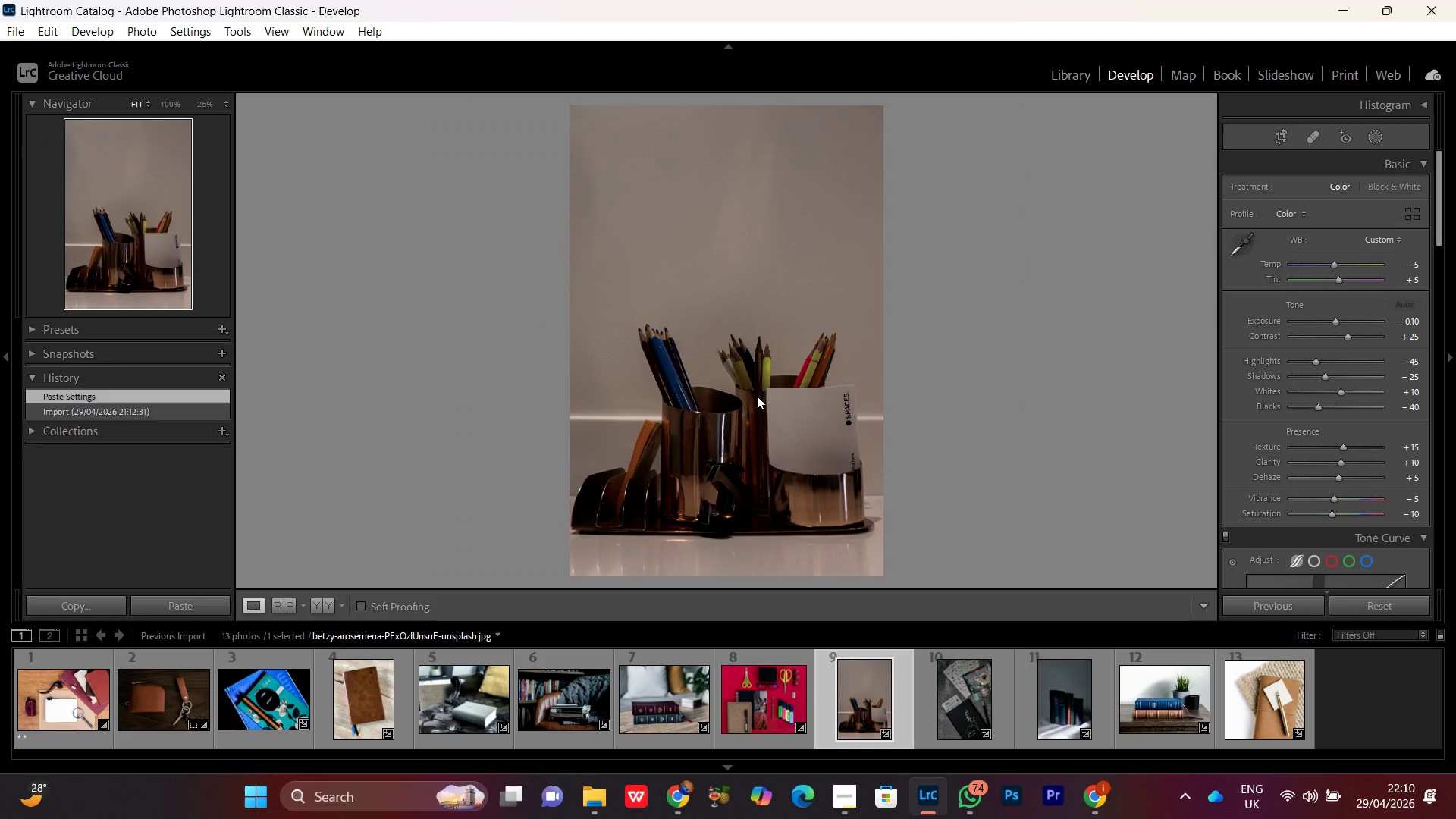 
left_click([763, 388])
 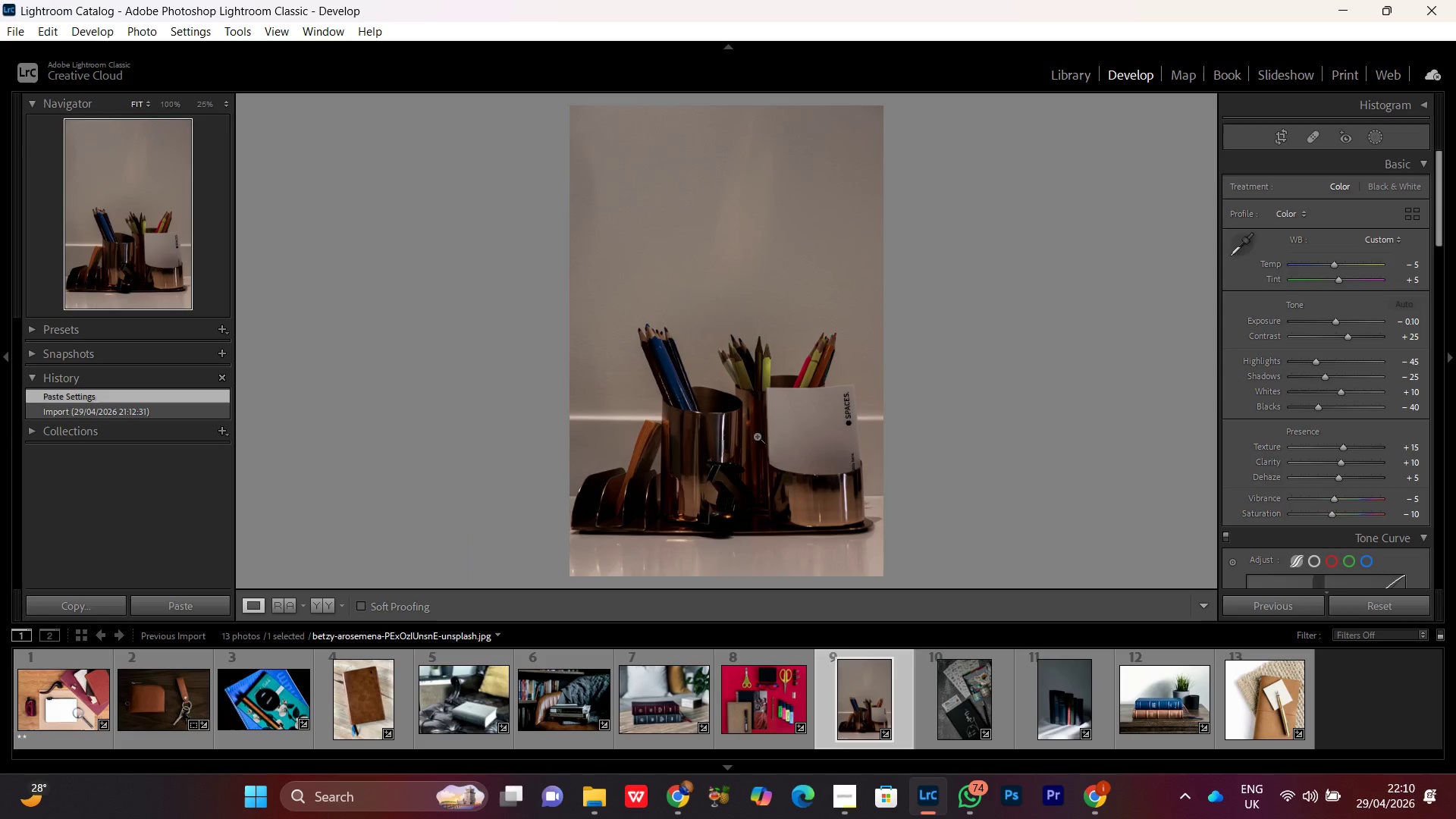 
double_click([757, 436])
 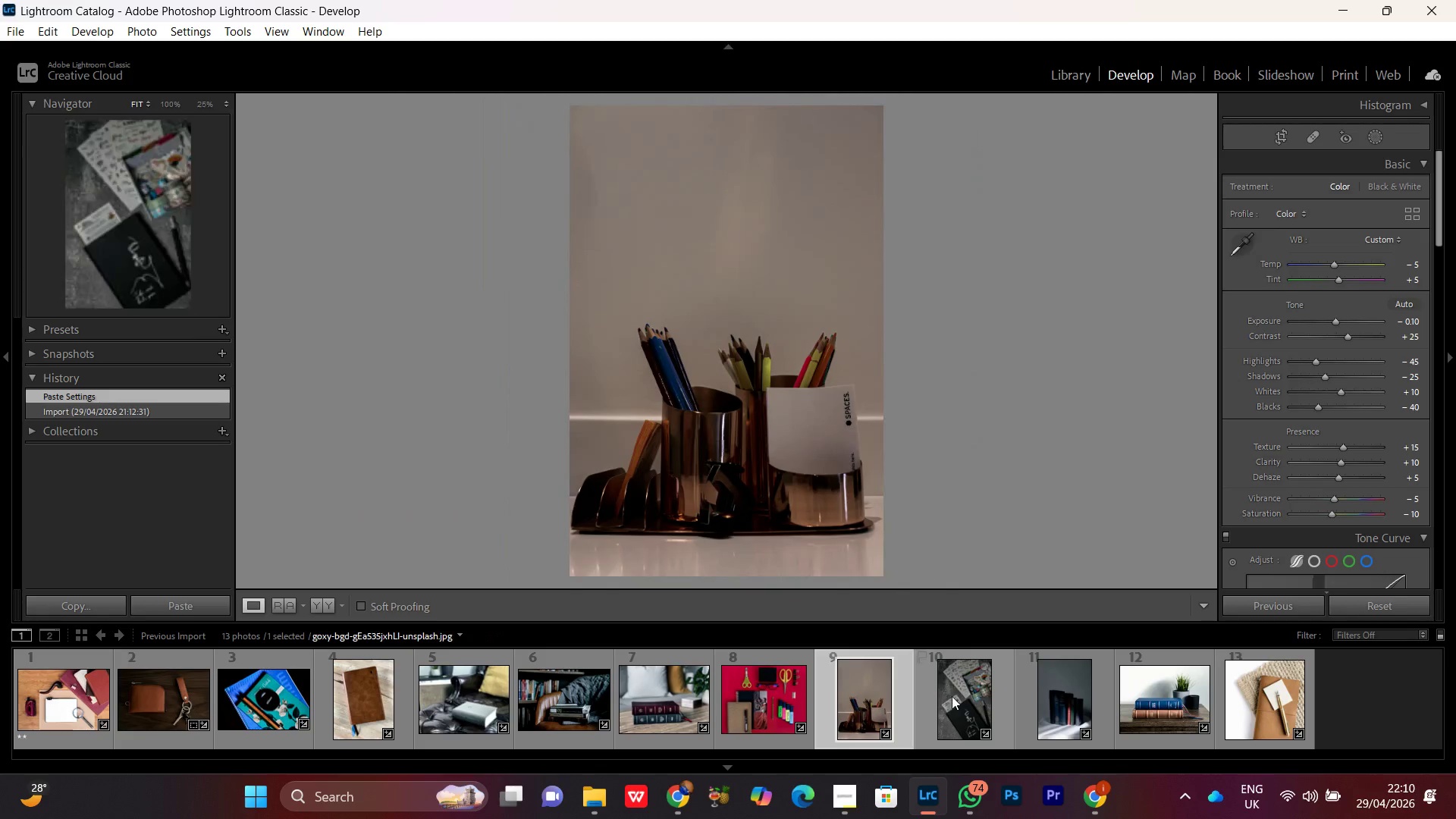 
double_click([952, 696])
 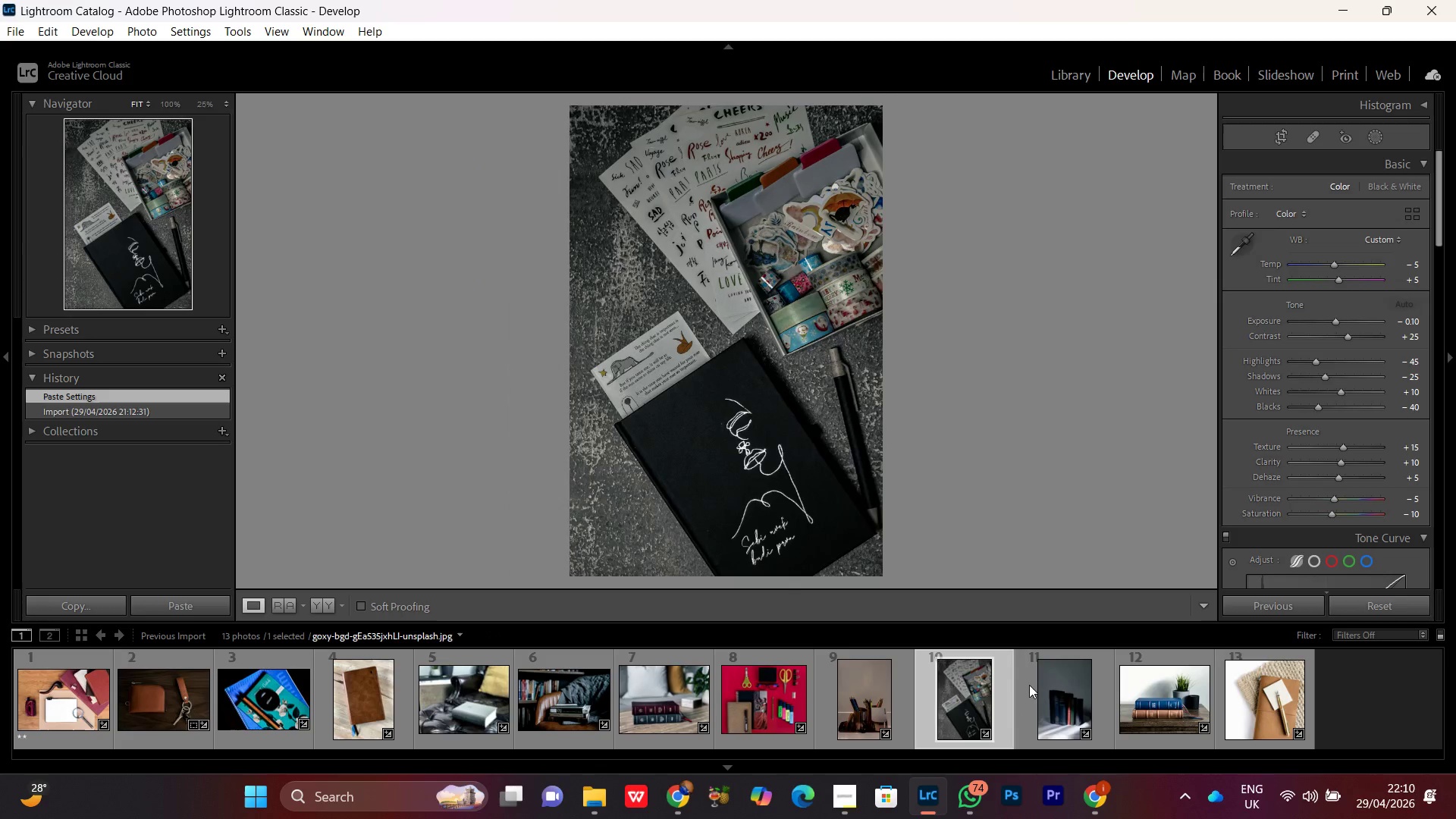 
double_click([1052, 692])
 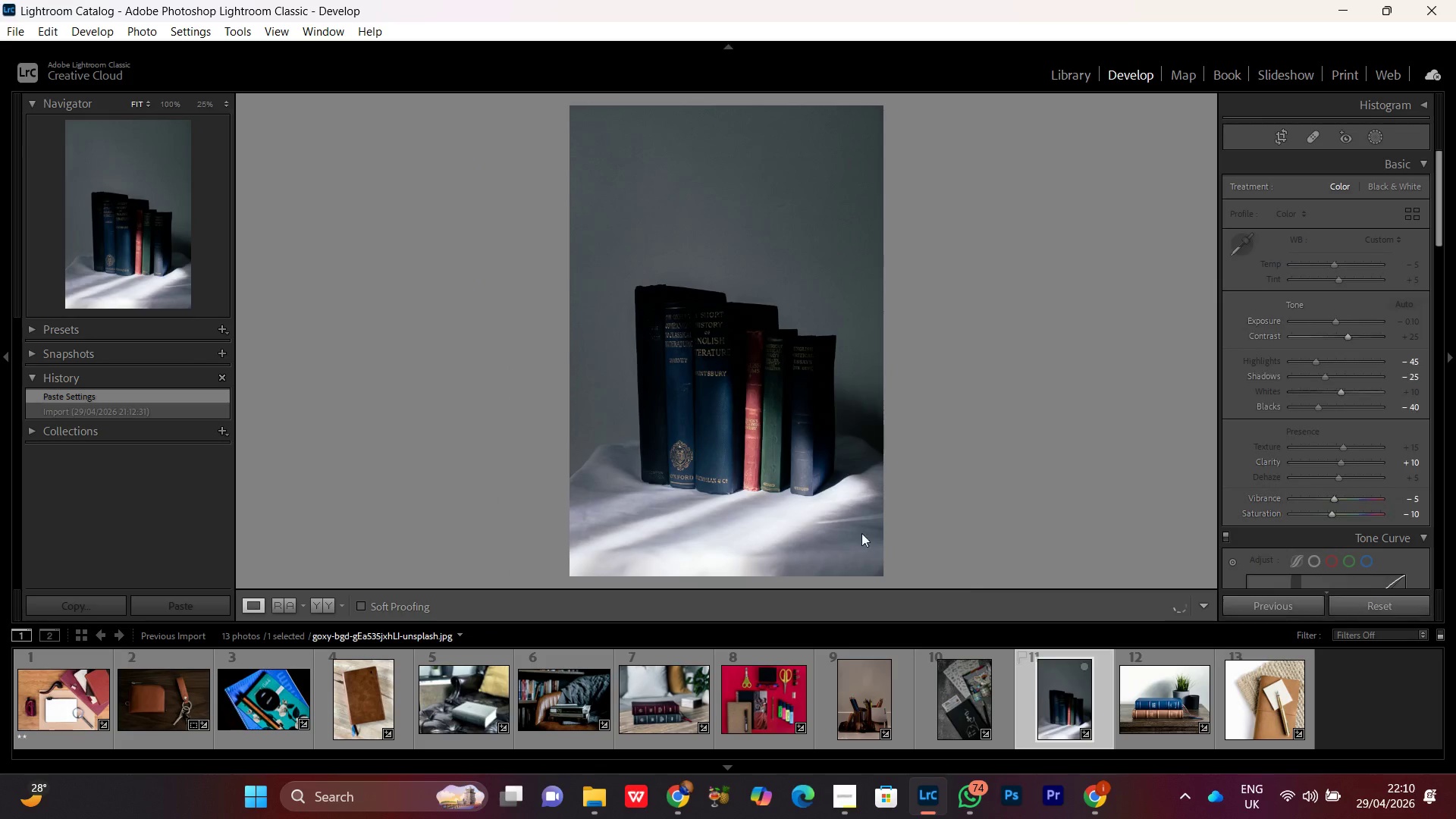 
left_click([764, 425])
 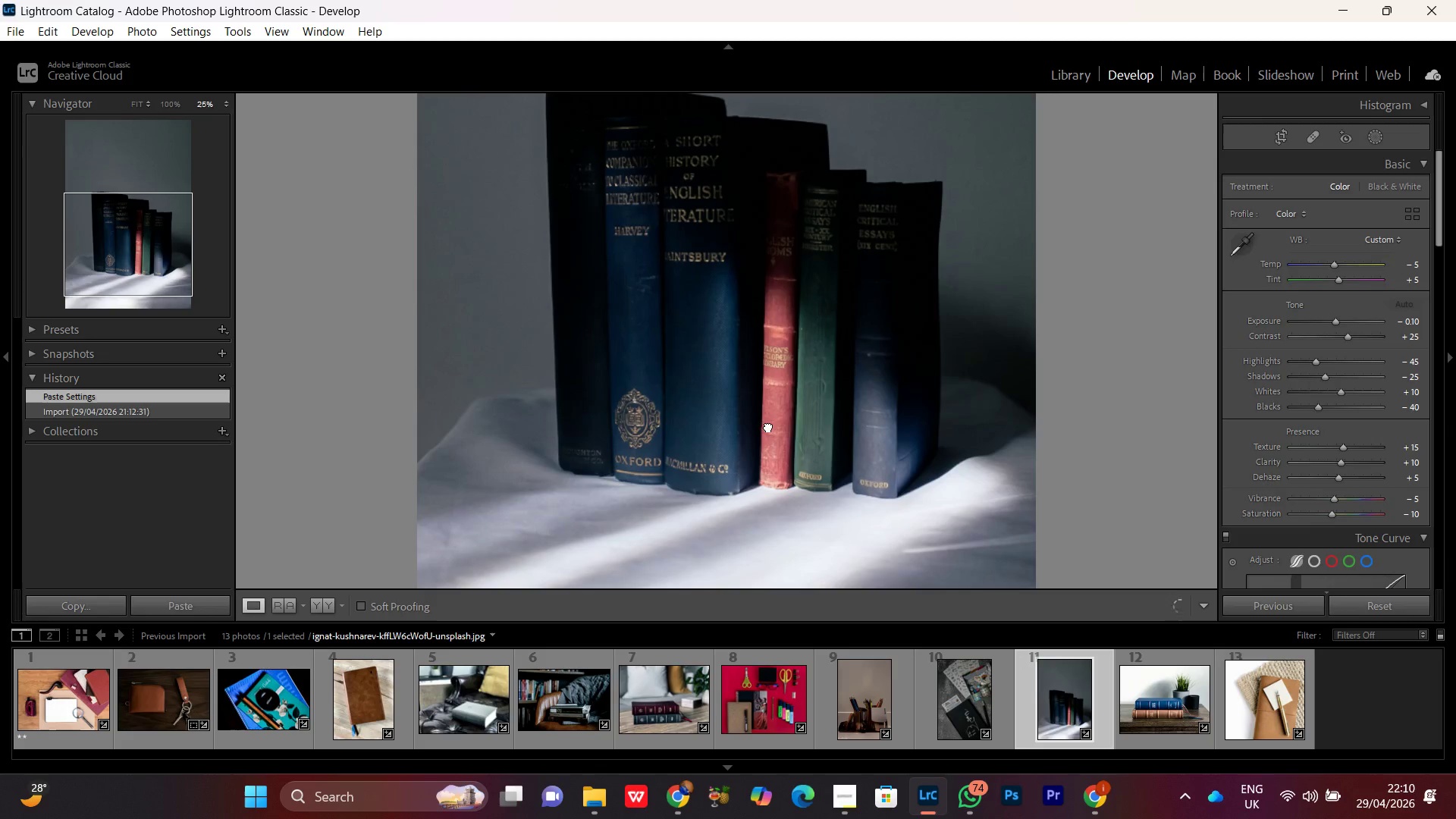 
left_click([768, 426])
 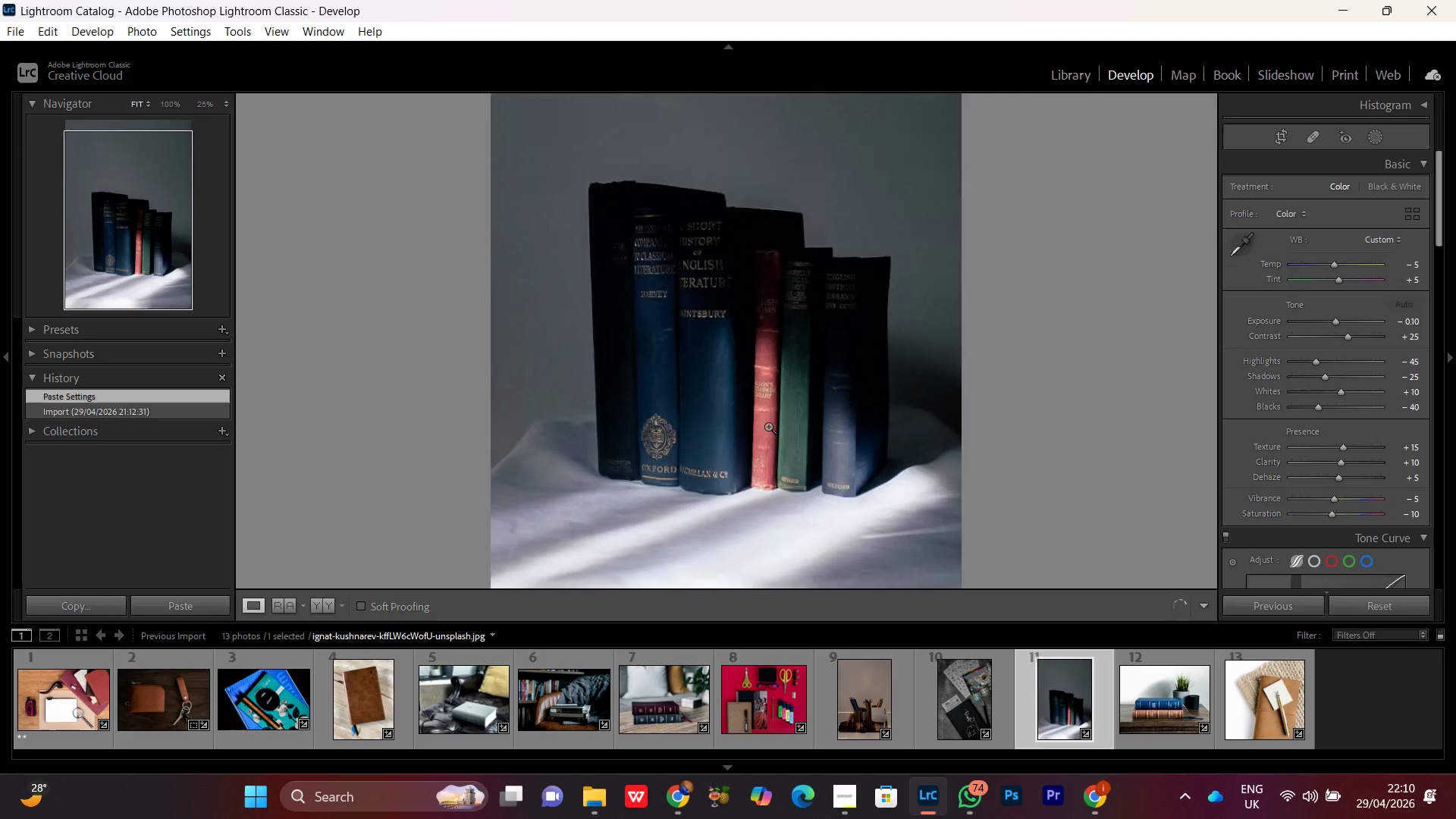 
left_click([768, 426])
 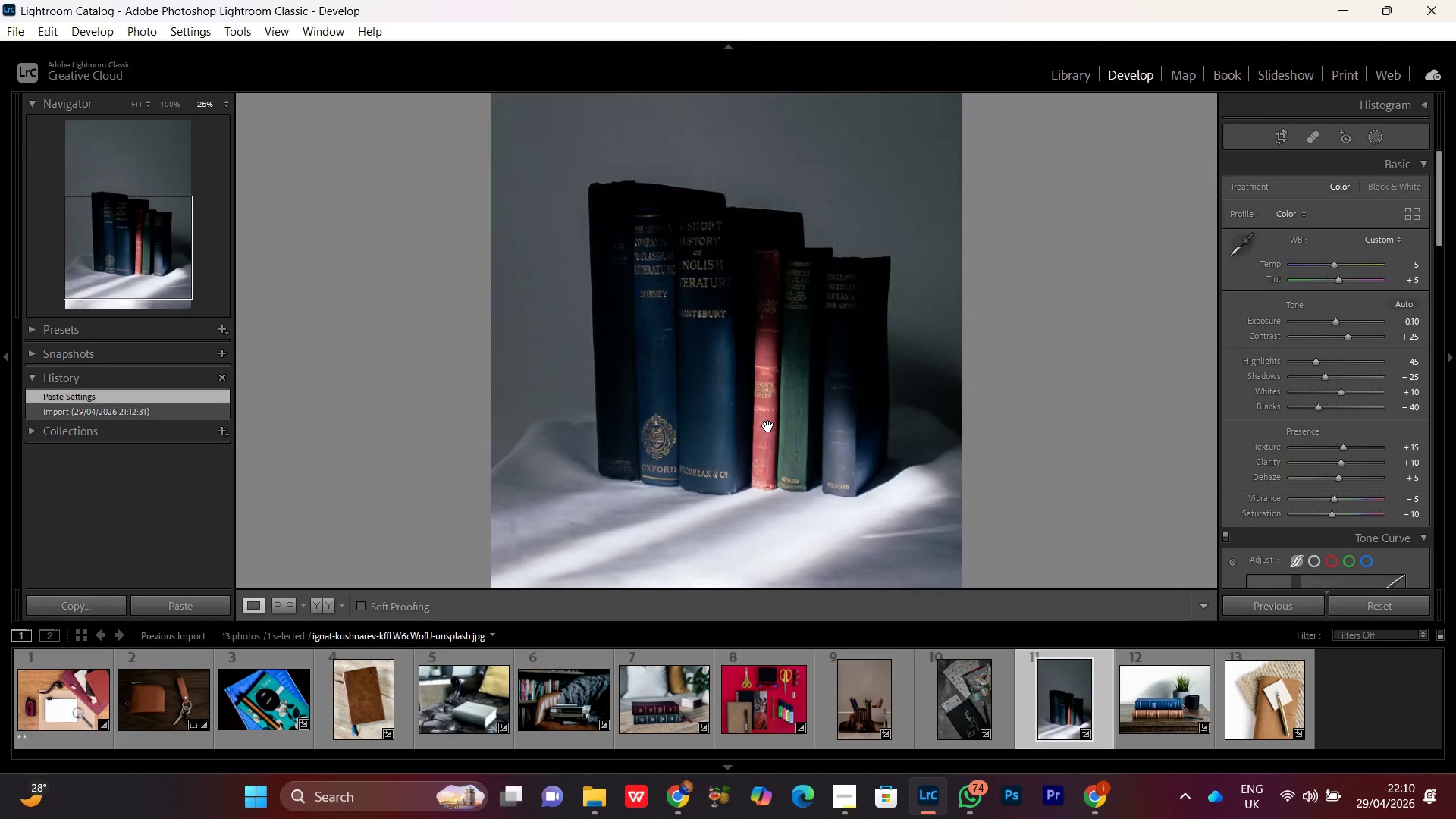 
left_click([768, 426])
 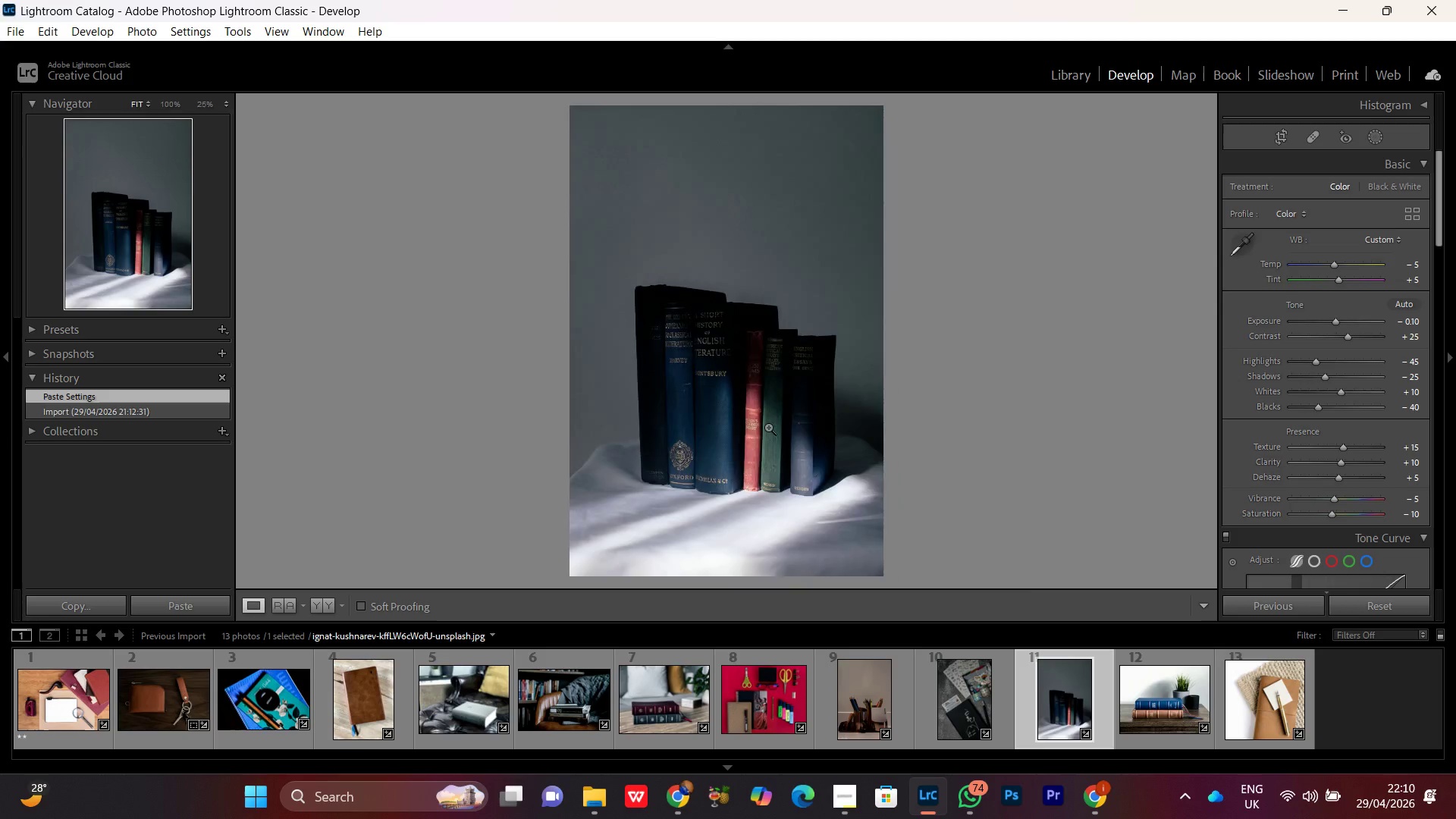 
double_click([768, 427])
 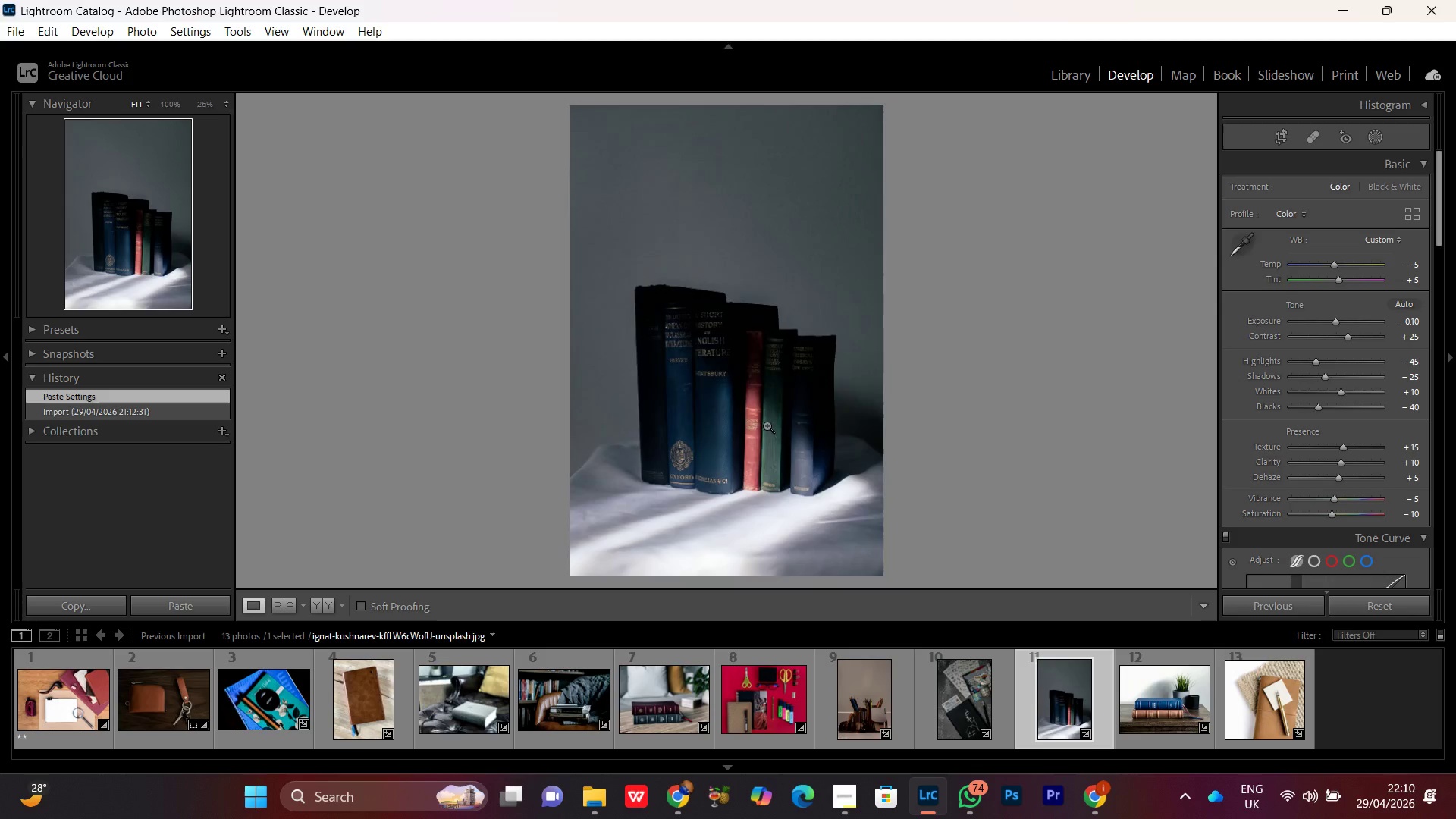 
key(Delete)
 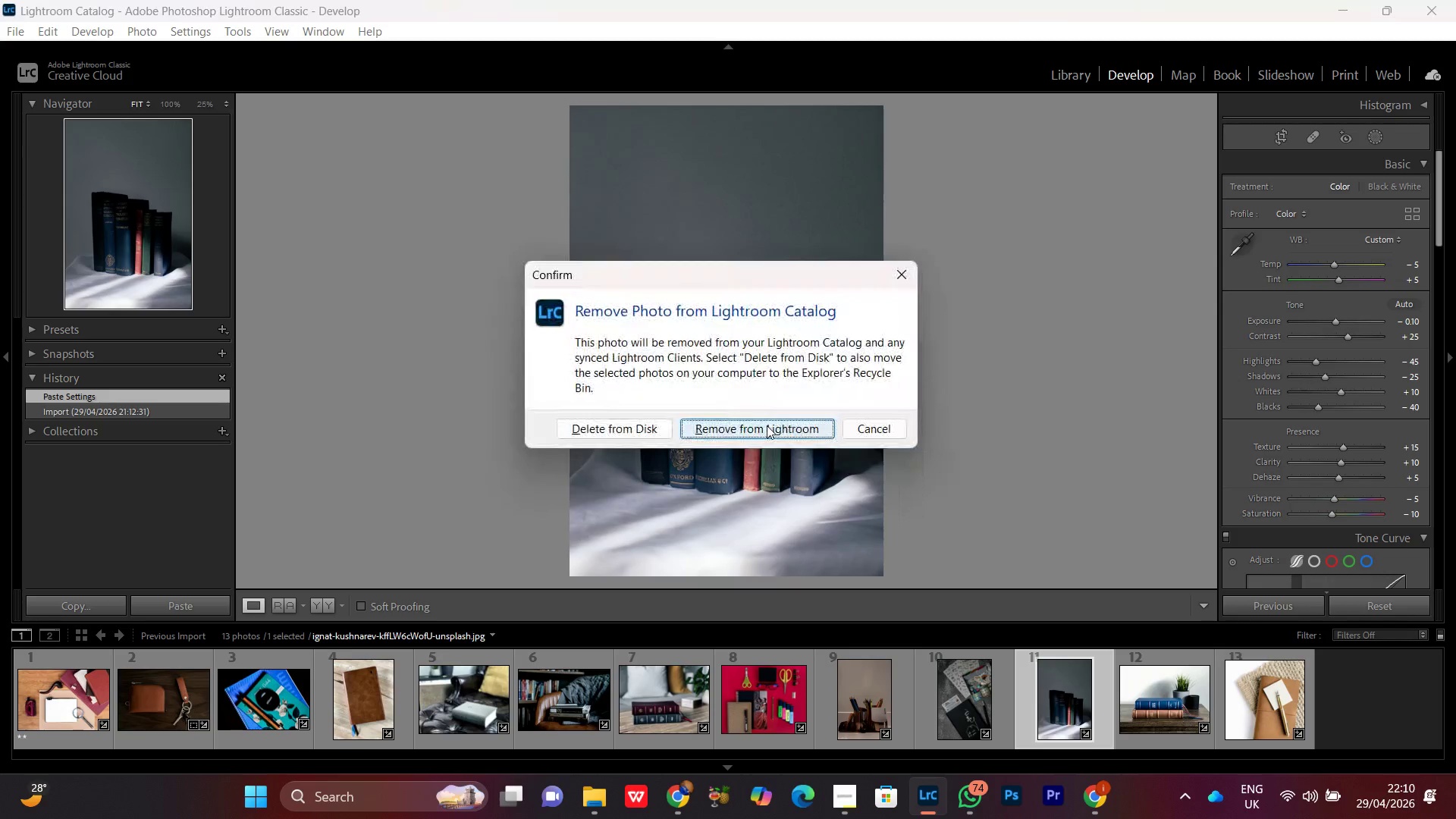 
key(Enter)
 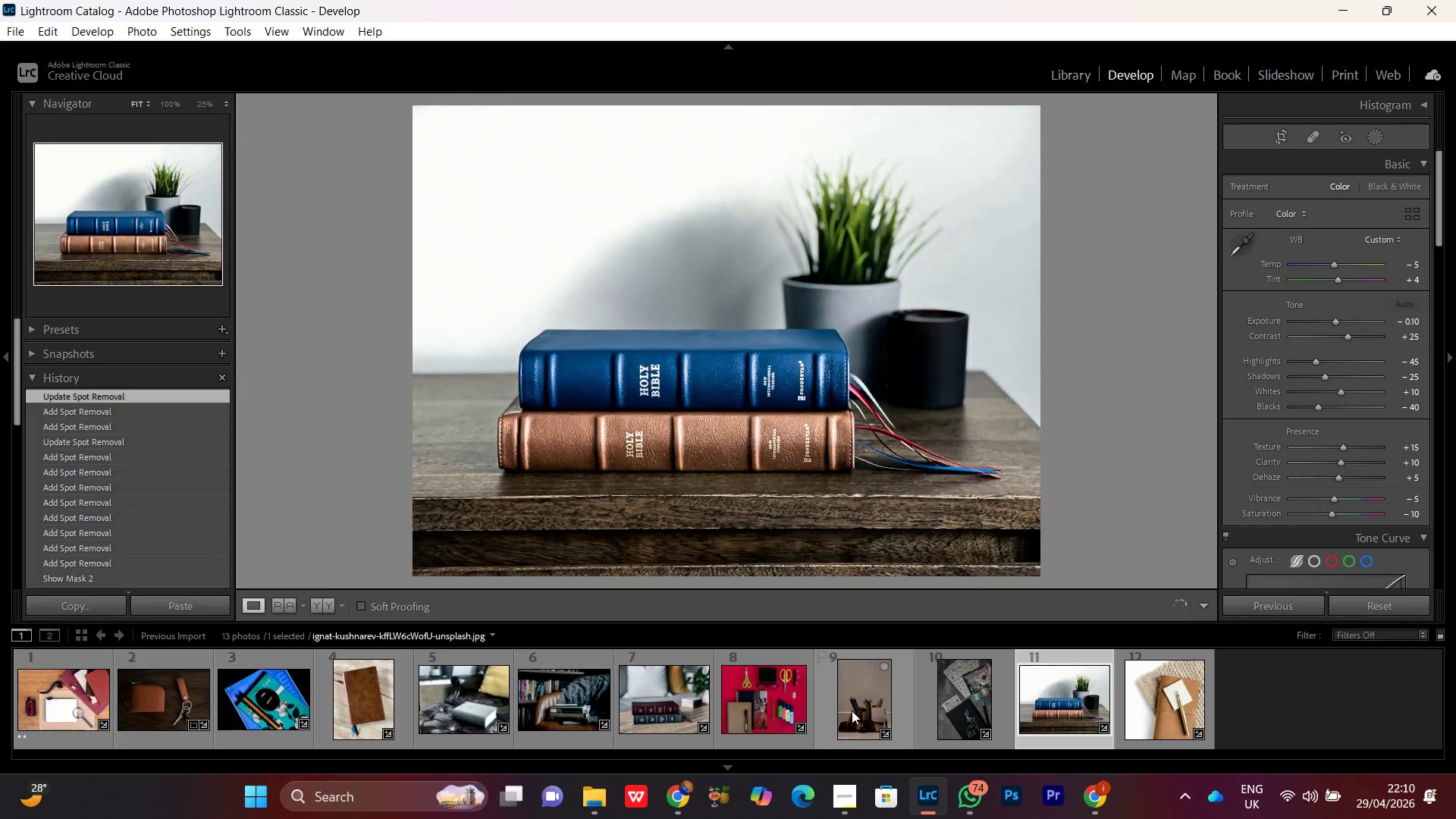 
wait(5.55)
 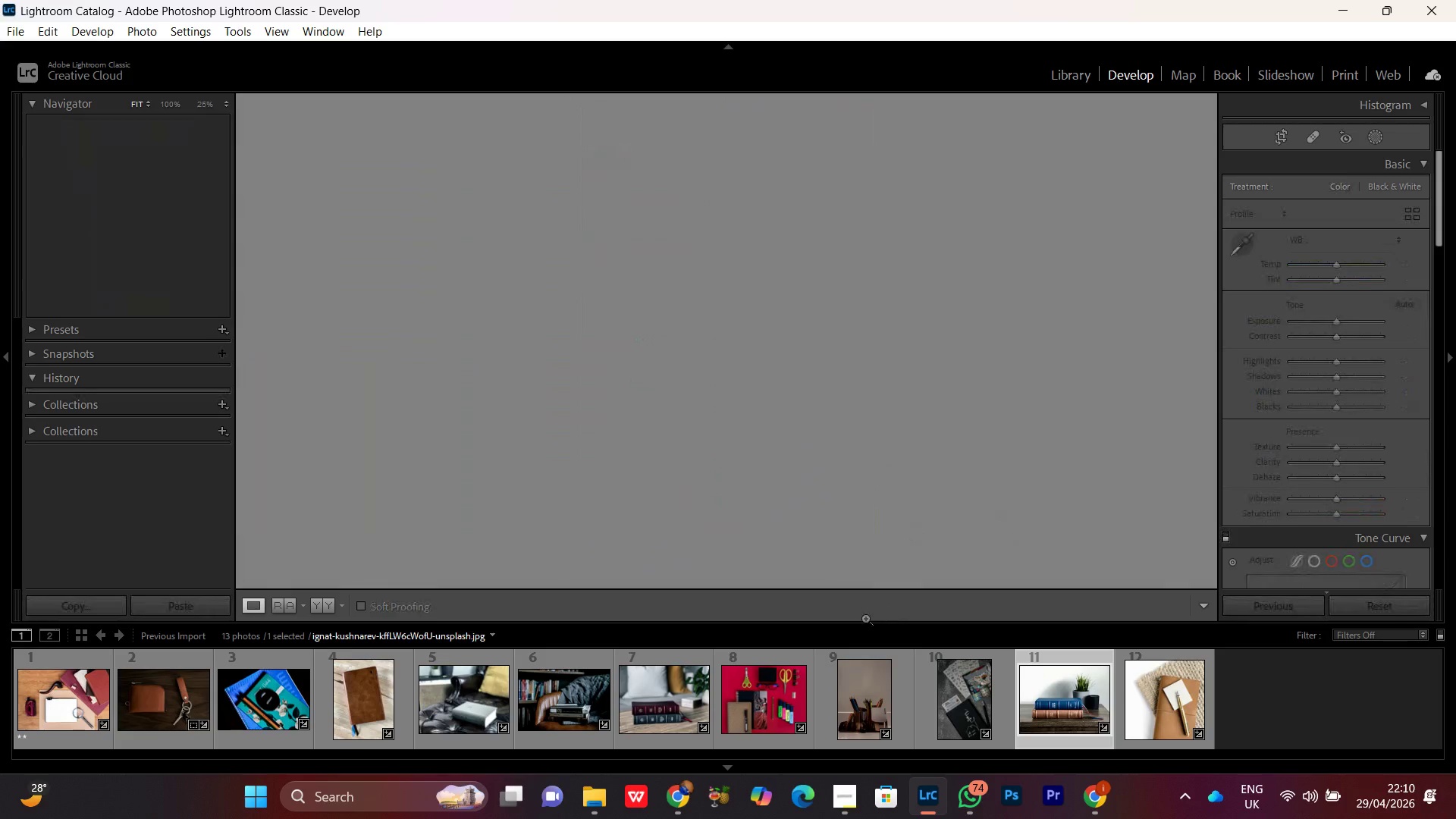 
double_click([856, 699])
 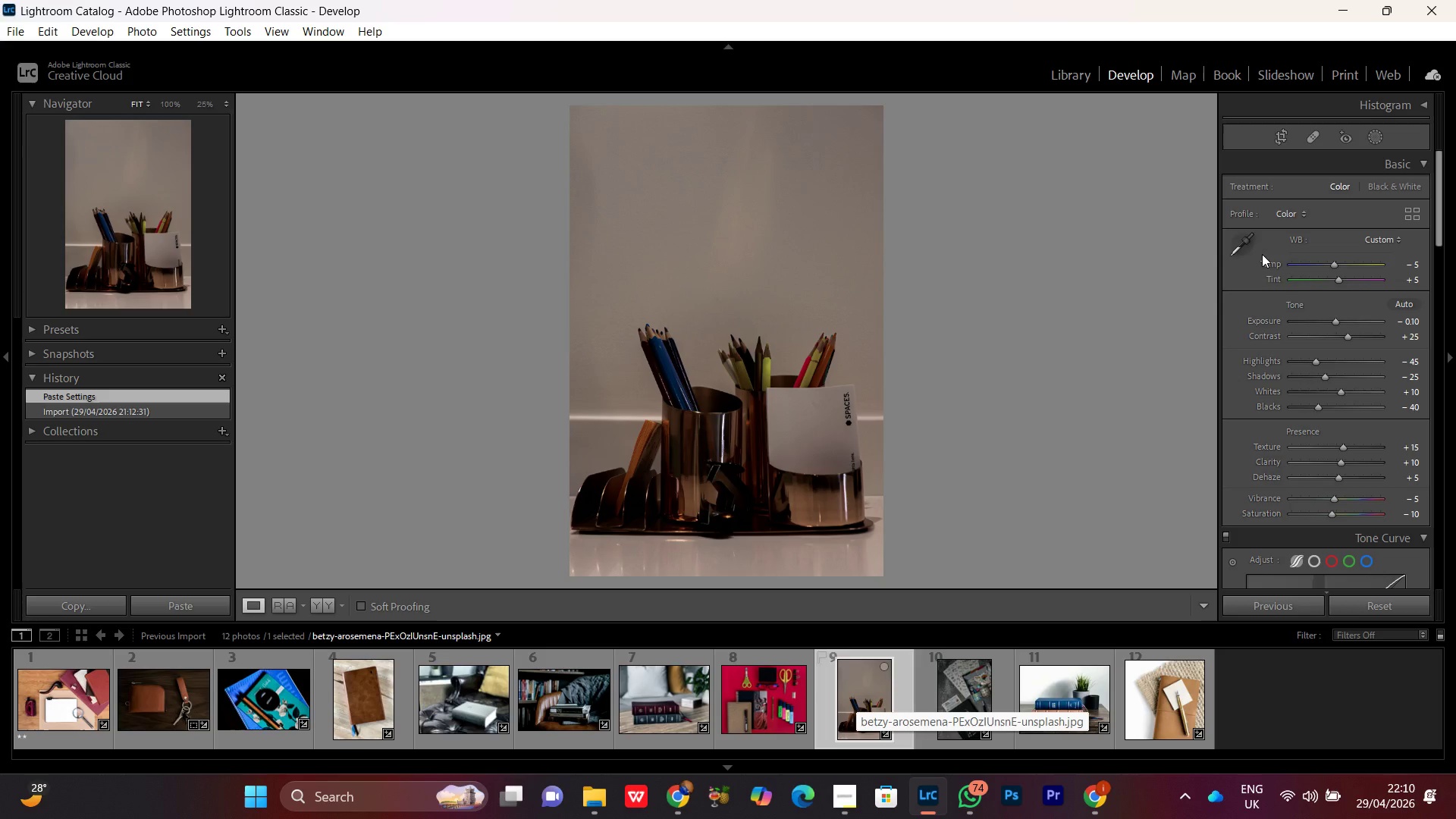 
left_click([1377, 140])
 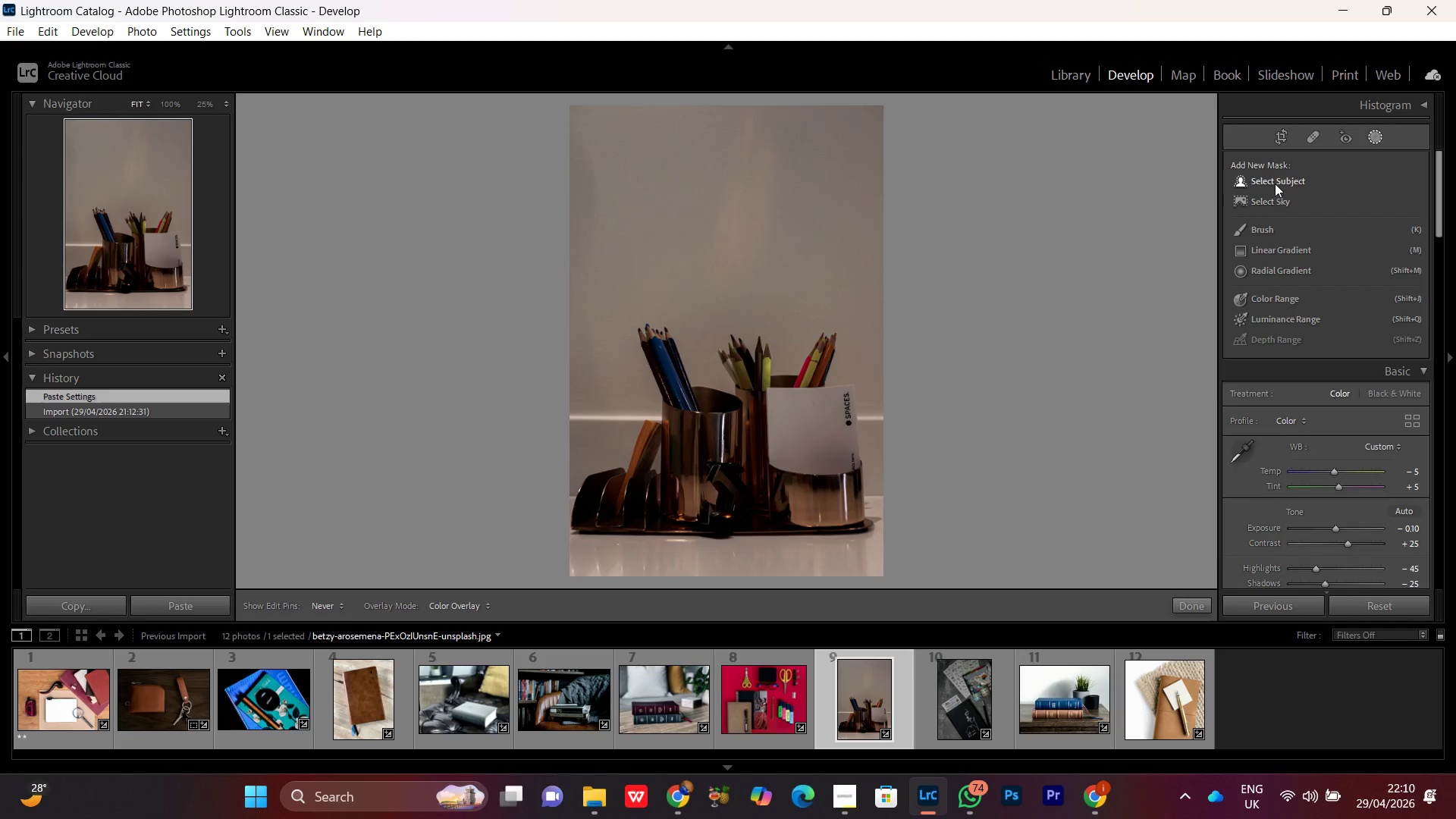 
left_click([1275, 181])
 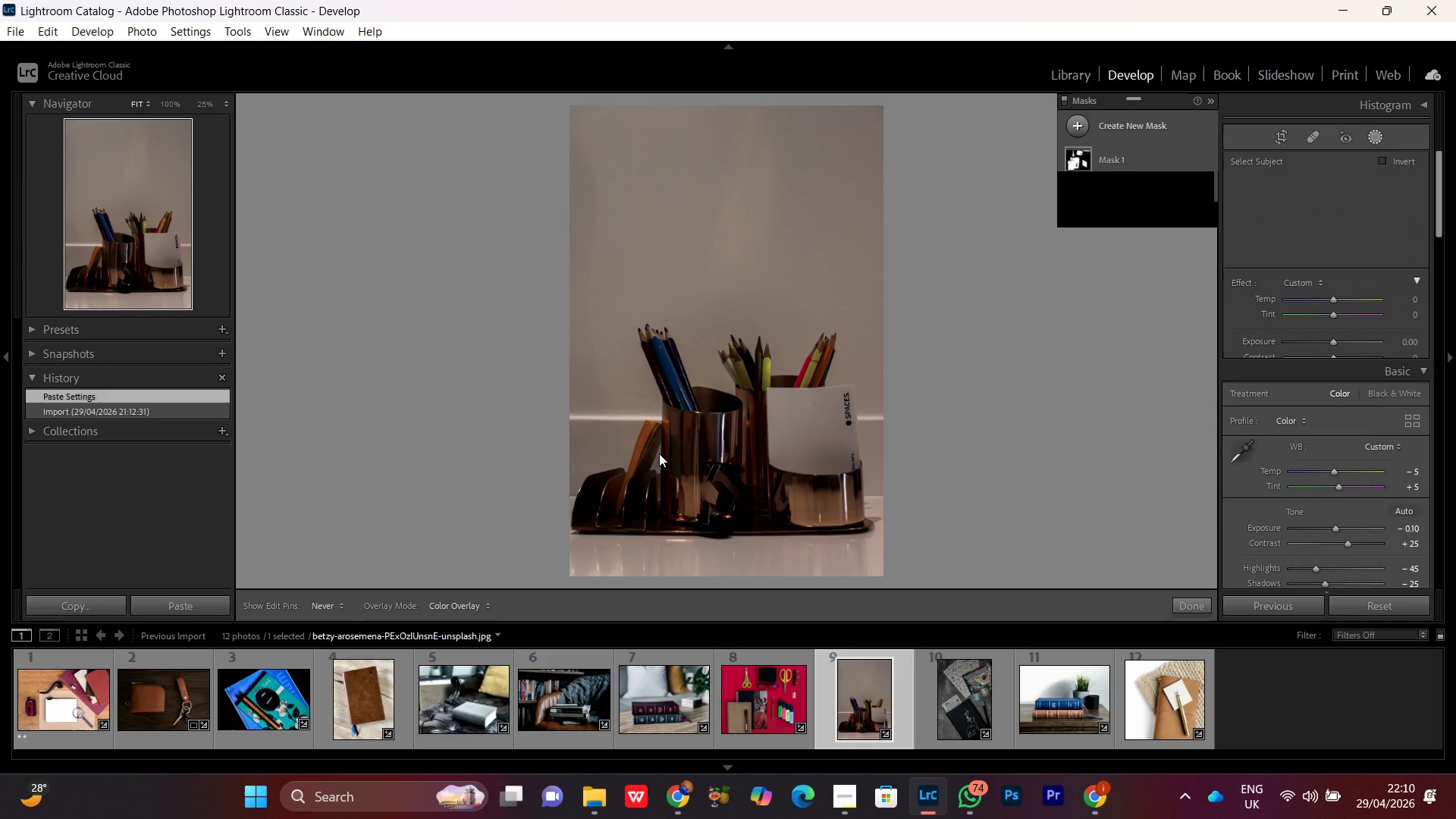 
mouse_move([657, 453])
 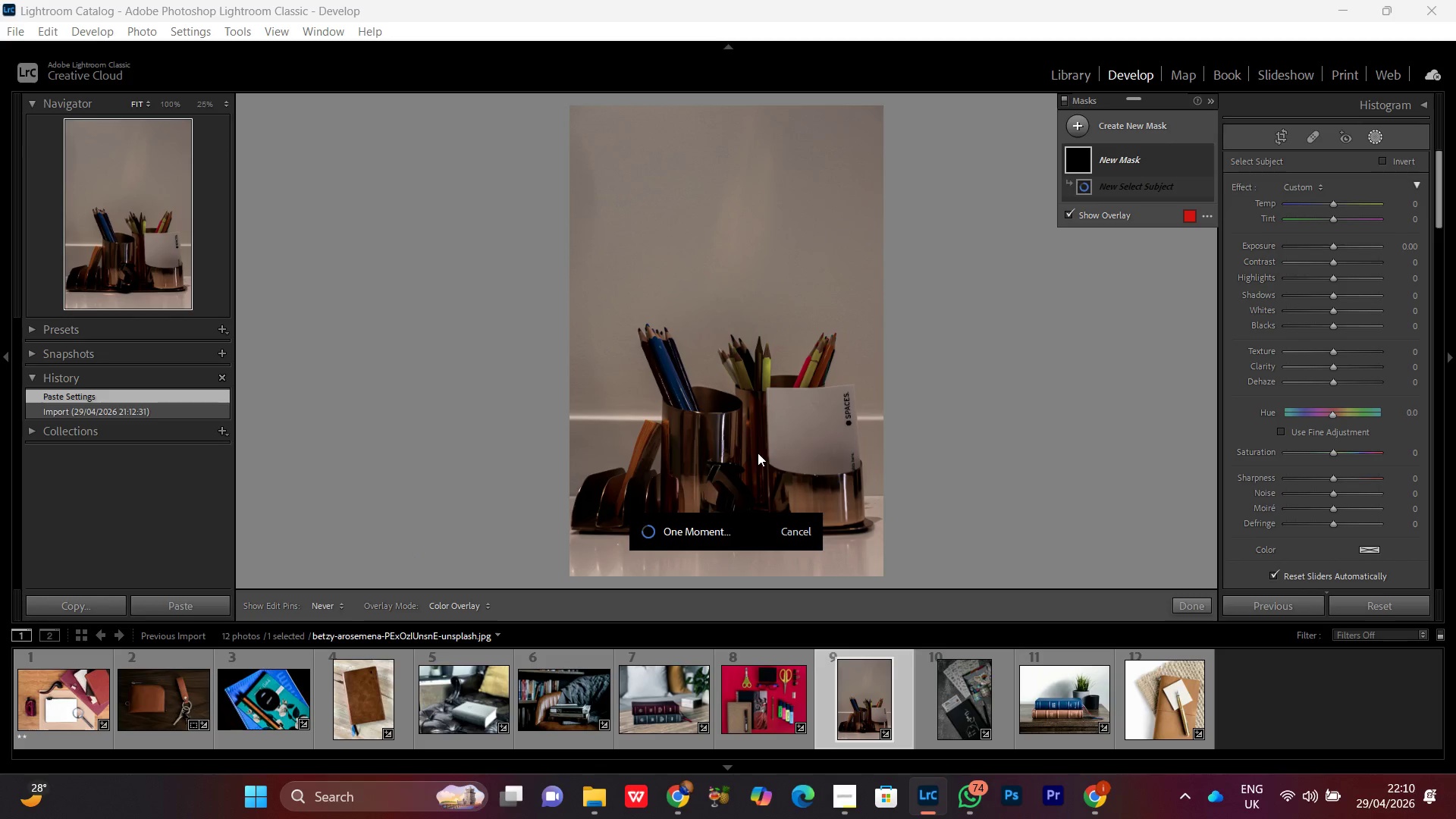 
wait(11.18)
 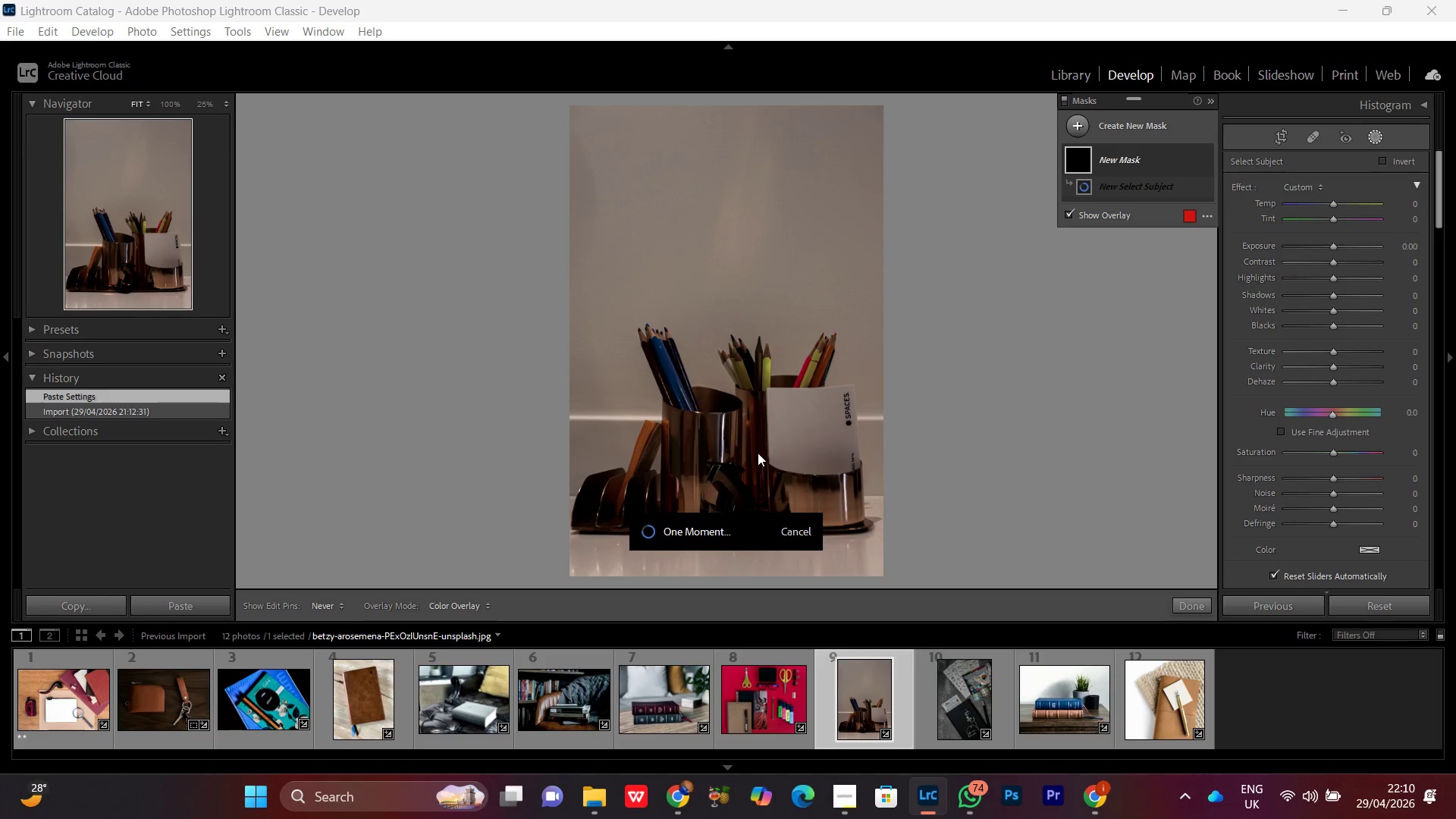 
left_click_drag(start_coordinate=[1338, 347], to_coordinate=[1342, 350])
 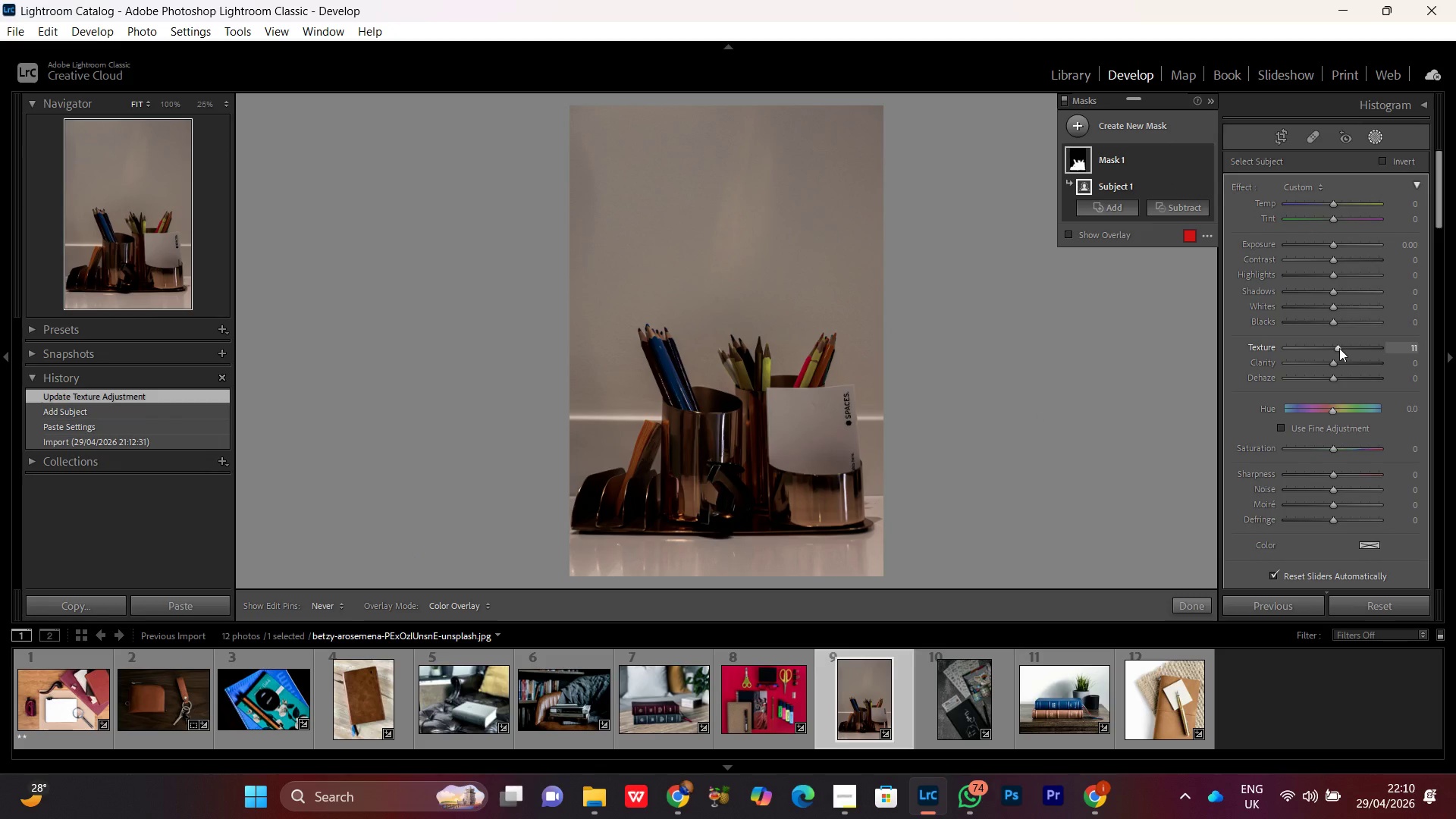 
scroll: coordinate [1339, 347], scroll_direction: up, amount: 10.0
 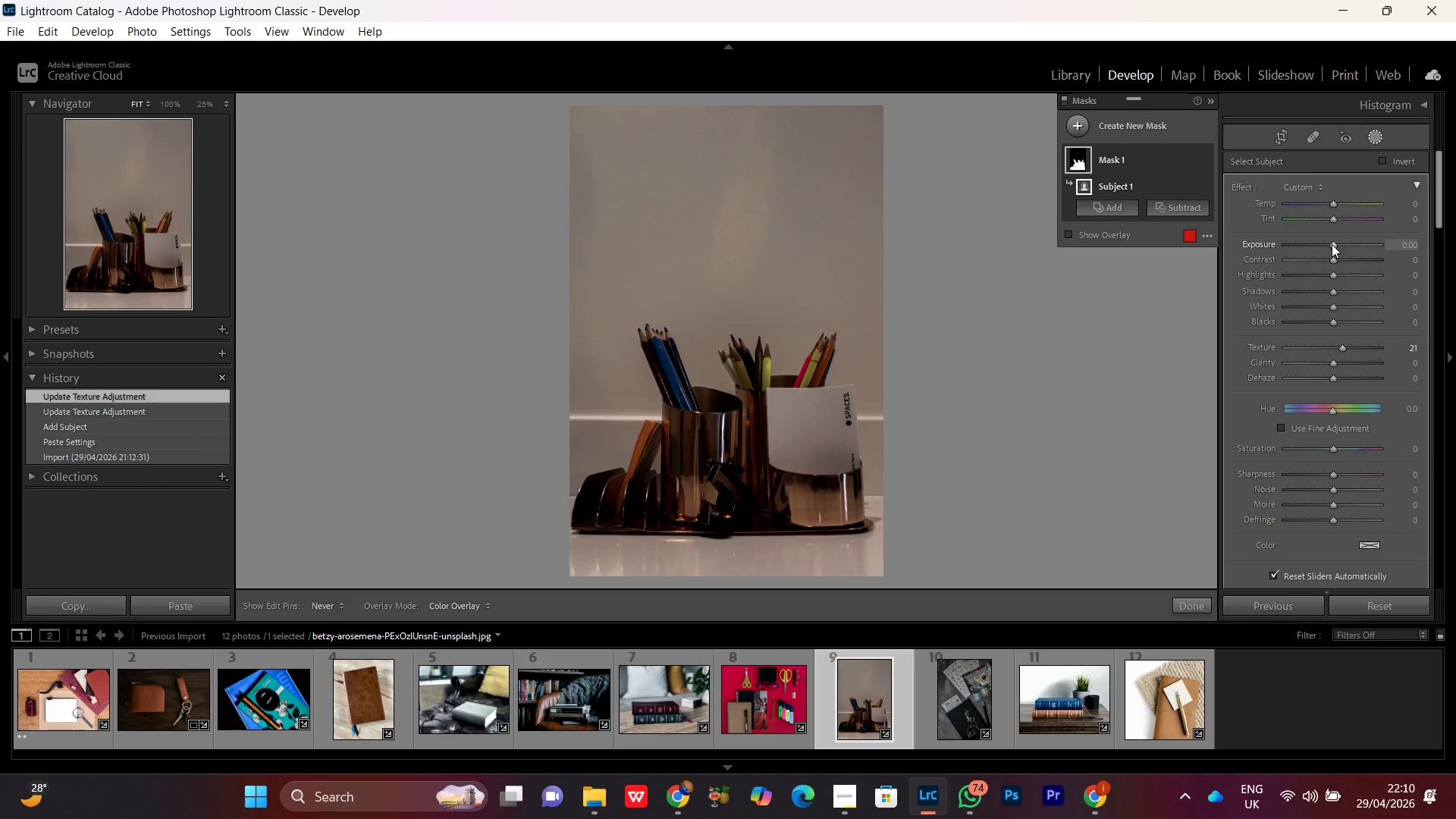 
left_click([1332, 244])
 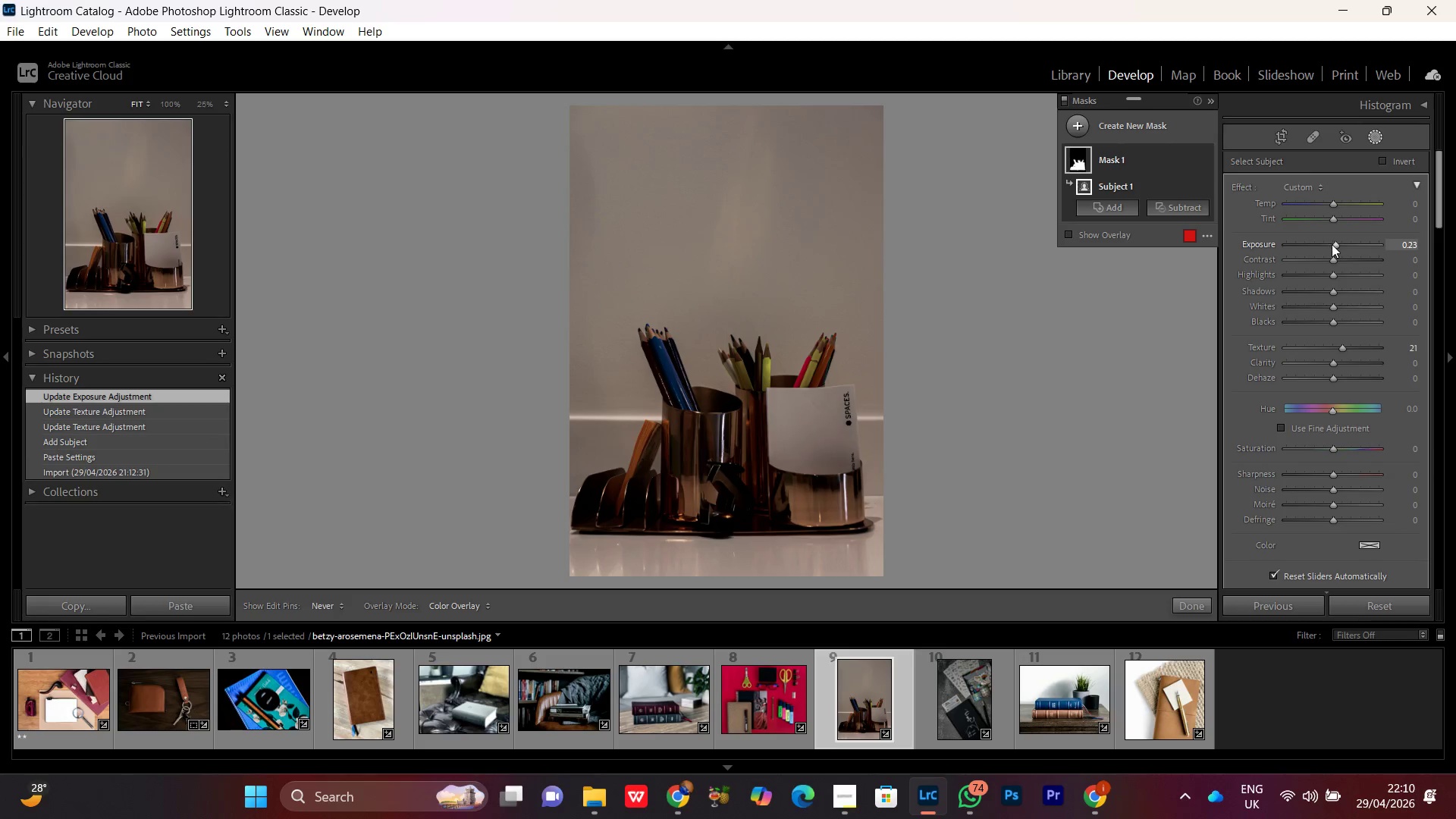 
scroll: coordinate [1332, 243], scroll_direction: up, amount: 8.0
 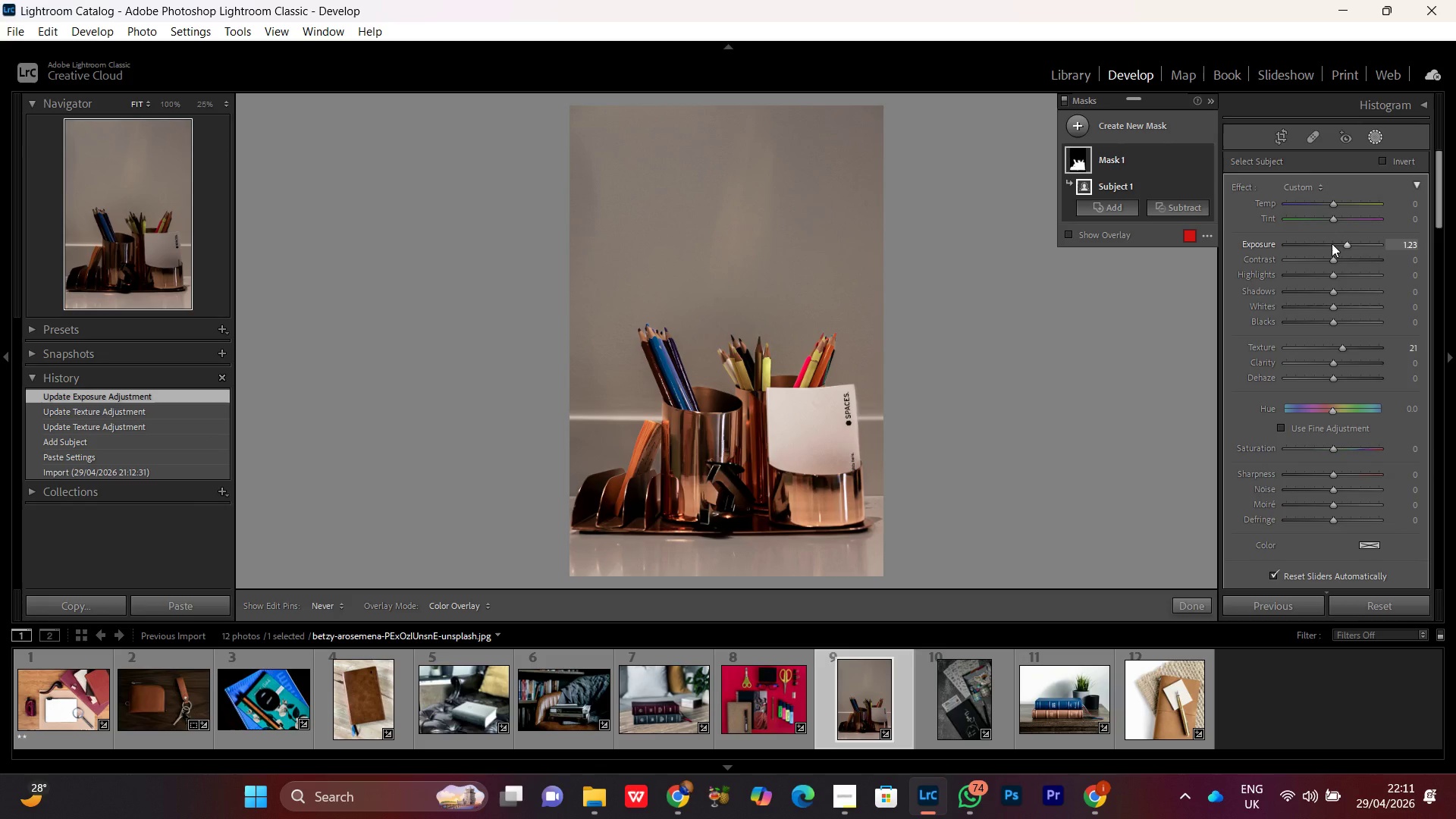 
scroll: coordinate [1332, 243], scroll_direction: none, amount: 0.0
 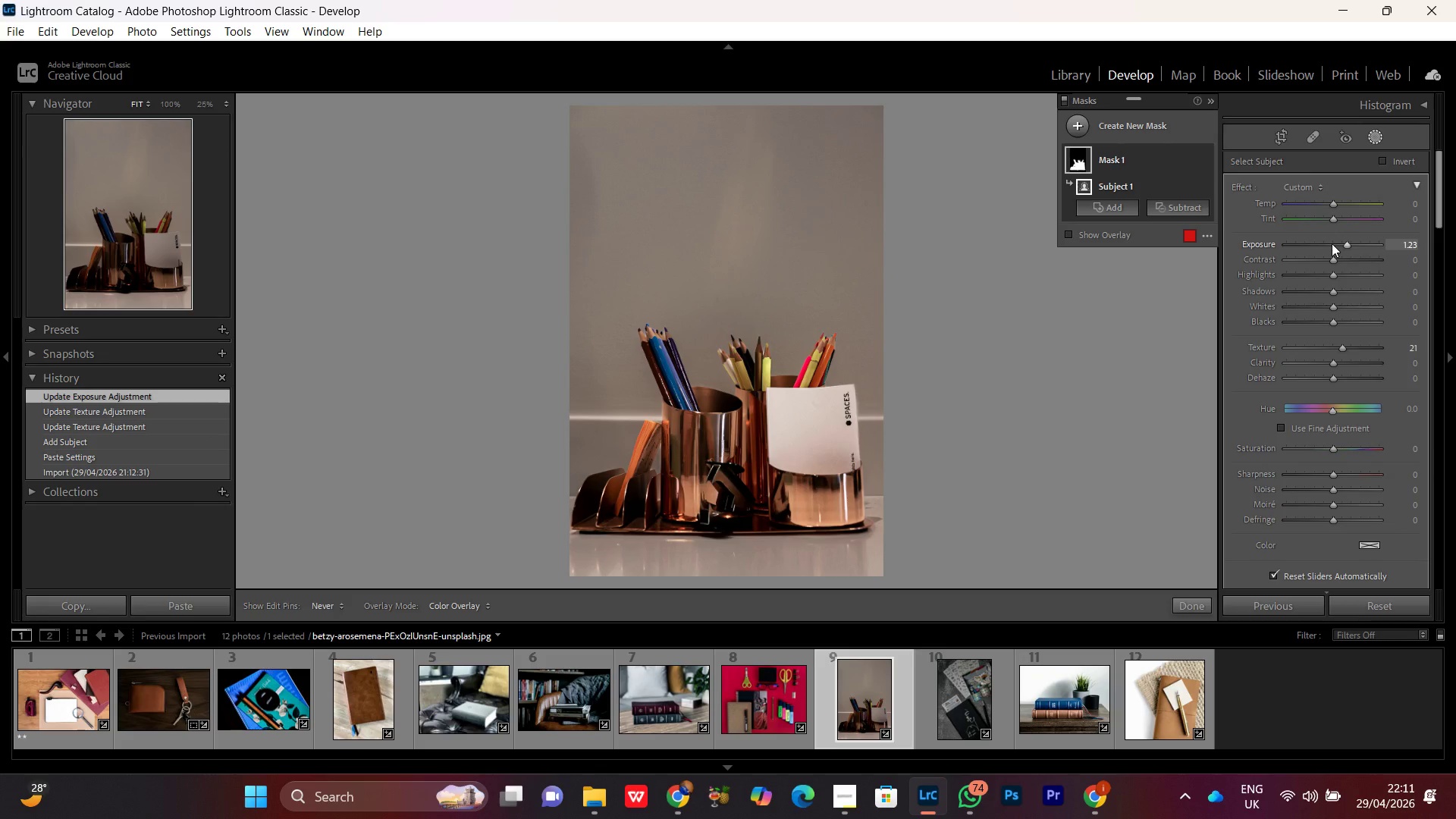 
scroll: coordinate [1332, 243], scroll_direction: down, amount: 1.0
 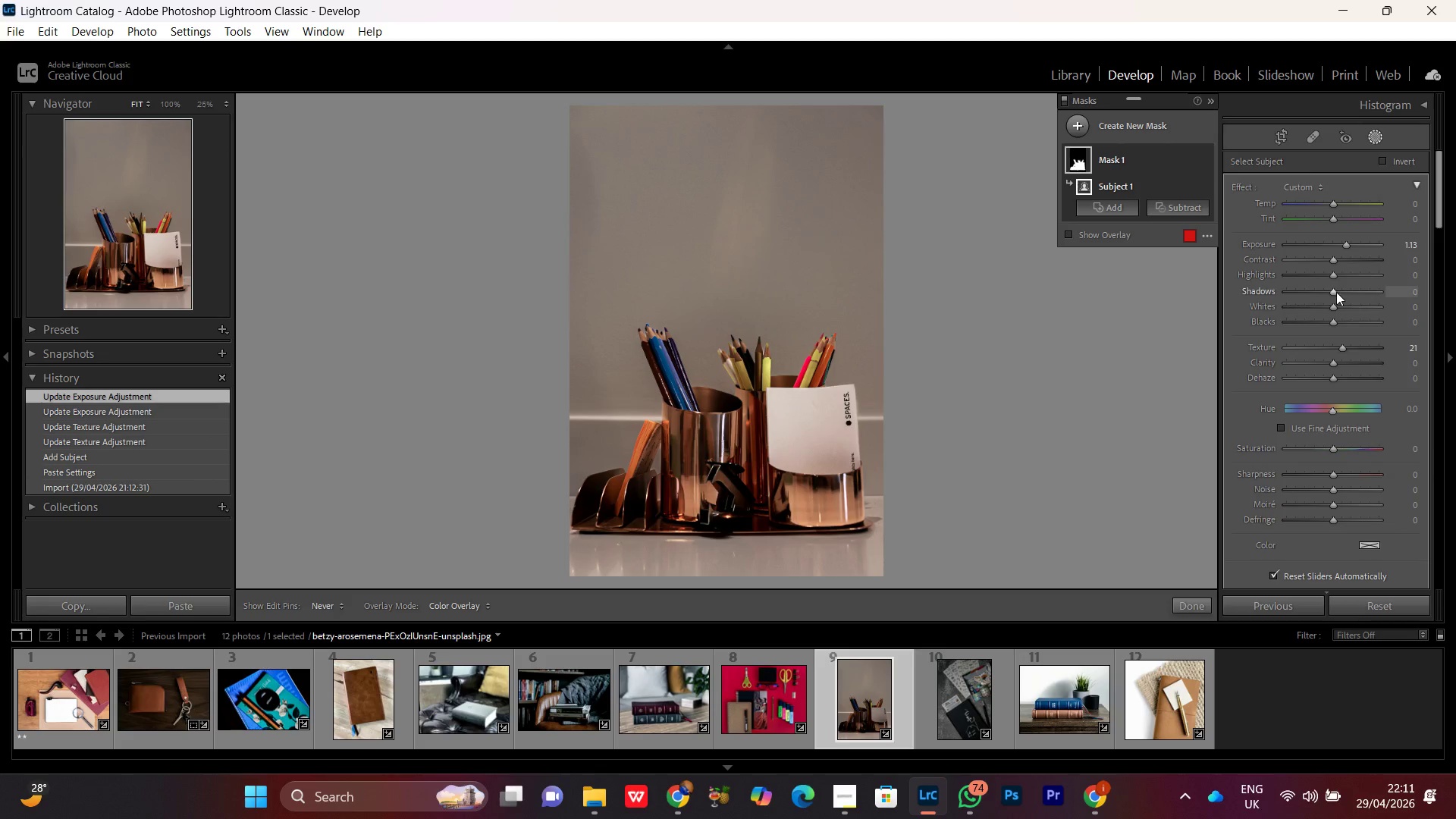 
left_click_drag(start_coordinate=[1336, 290], to_coordinate=[1341, 294])
 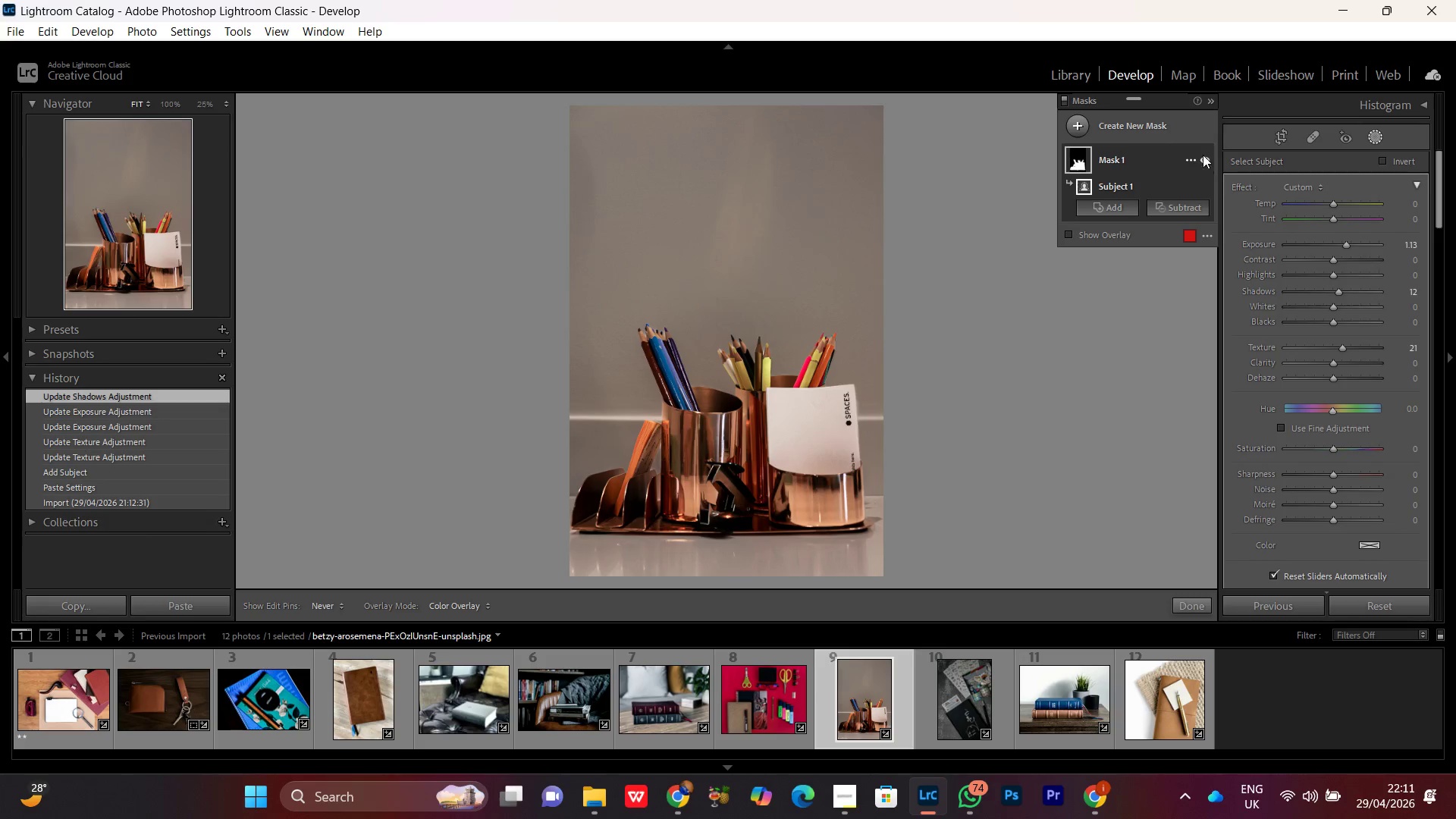 
double_click([1202, 154])
 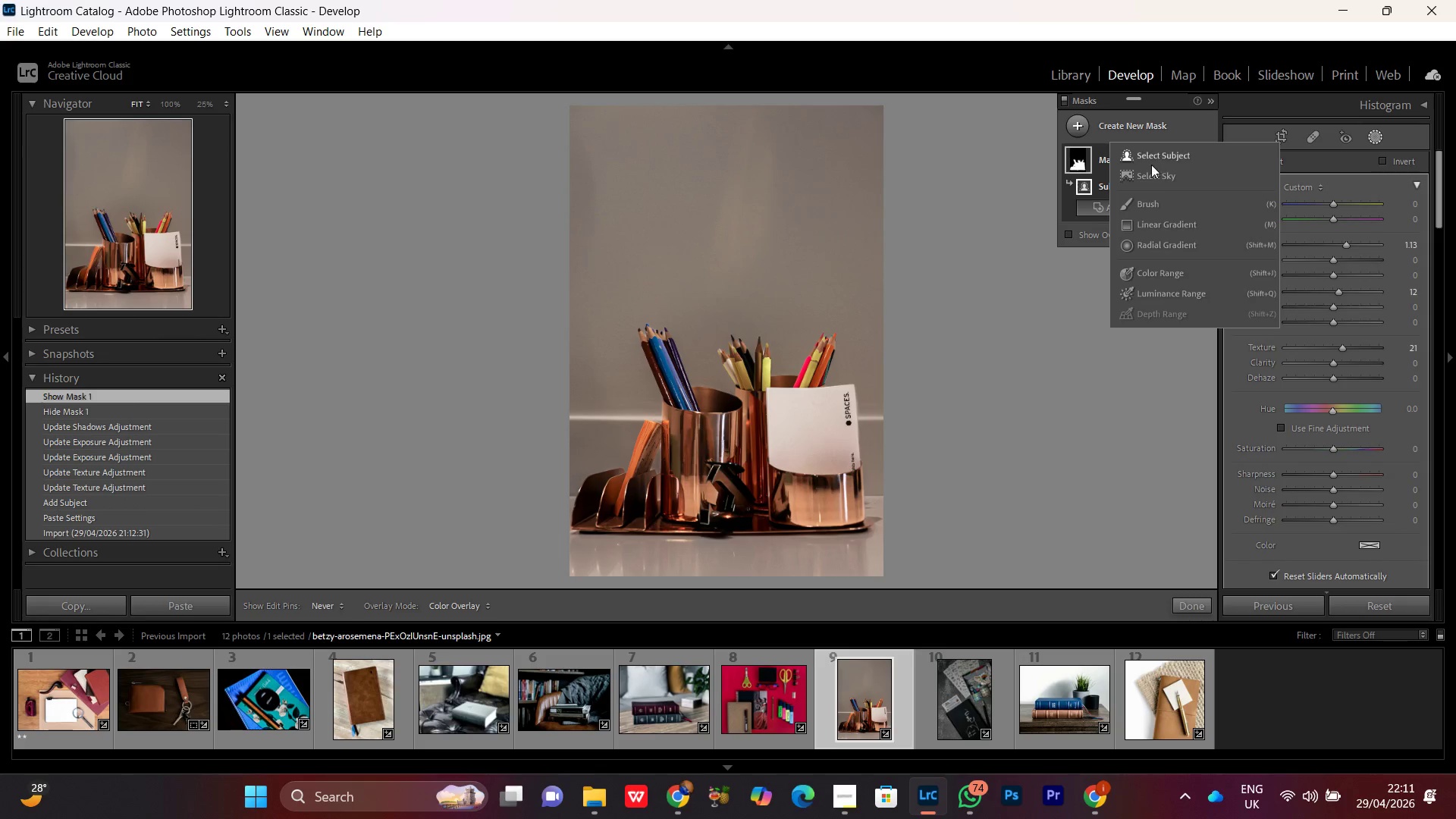 
left_click([1162, 155])
 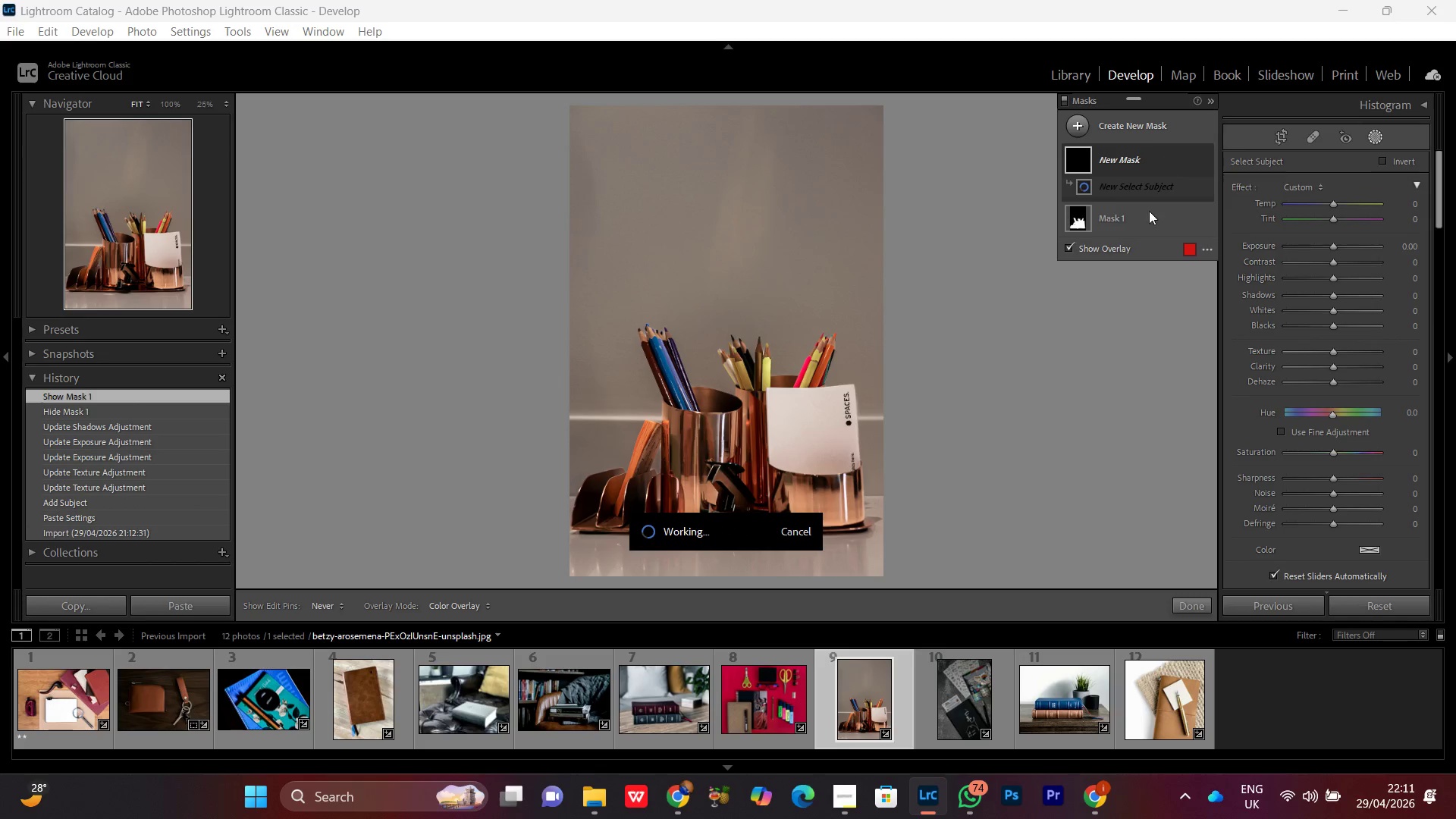 
wait(5.73)
 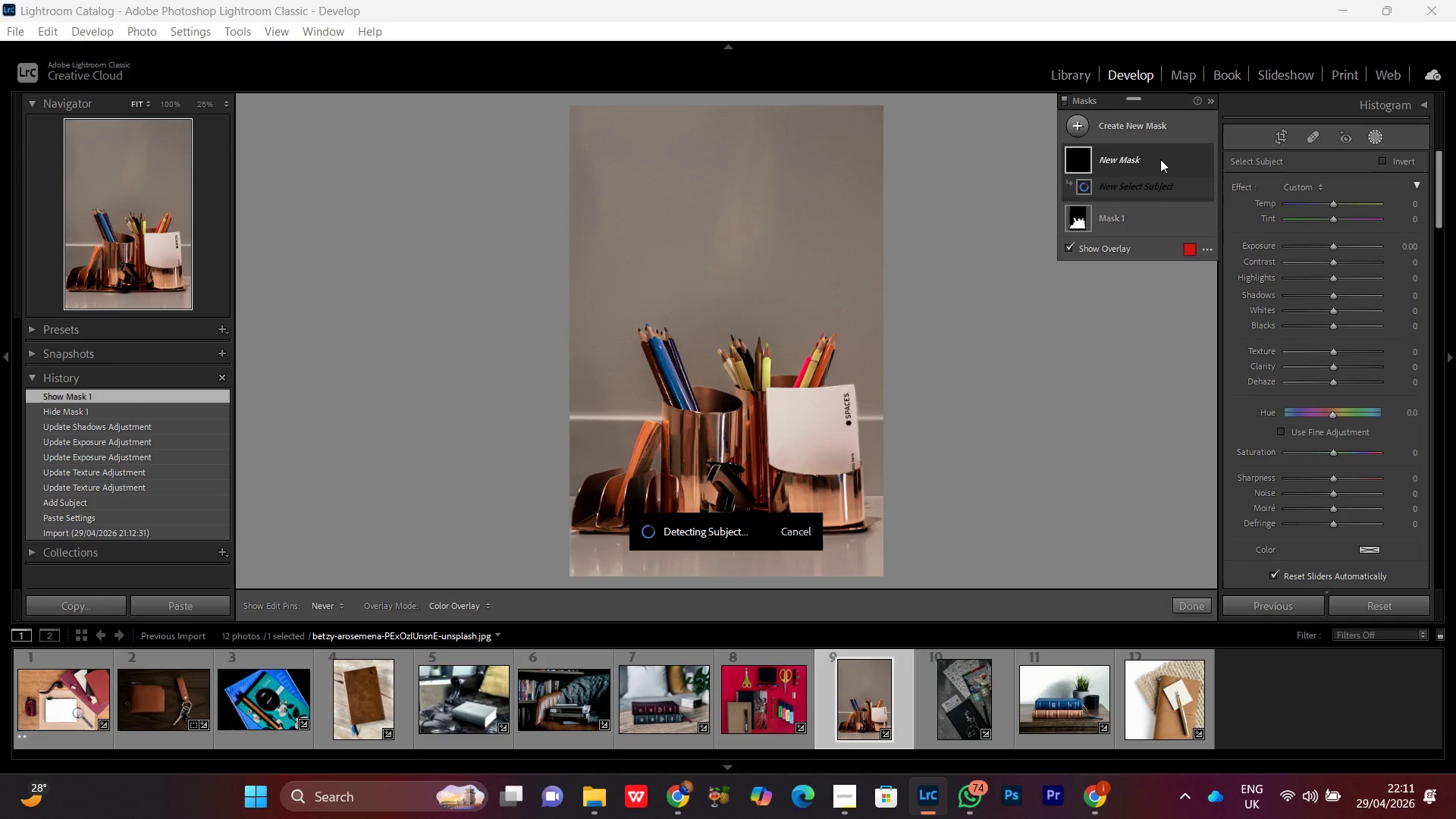 
left_click([843, 803])